 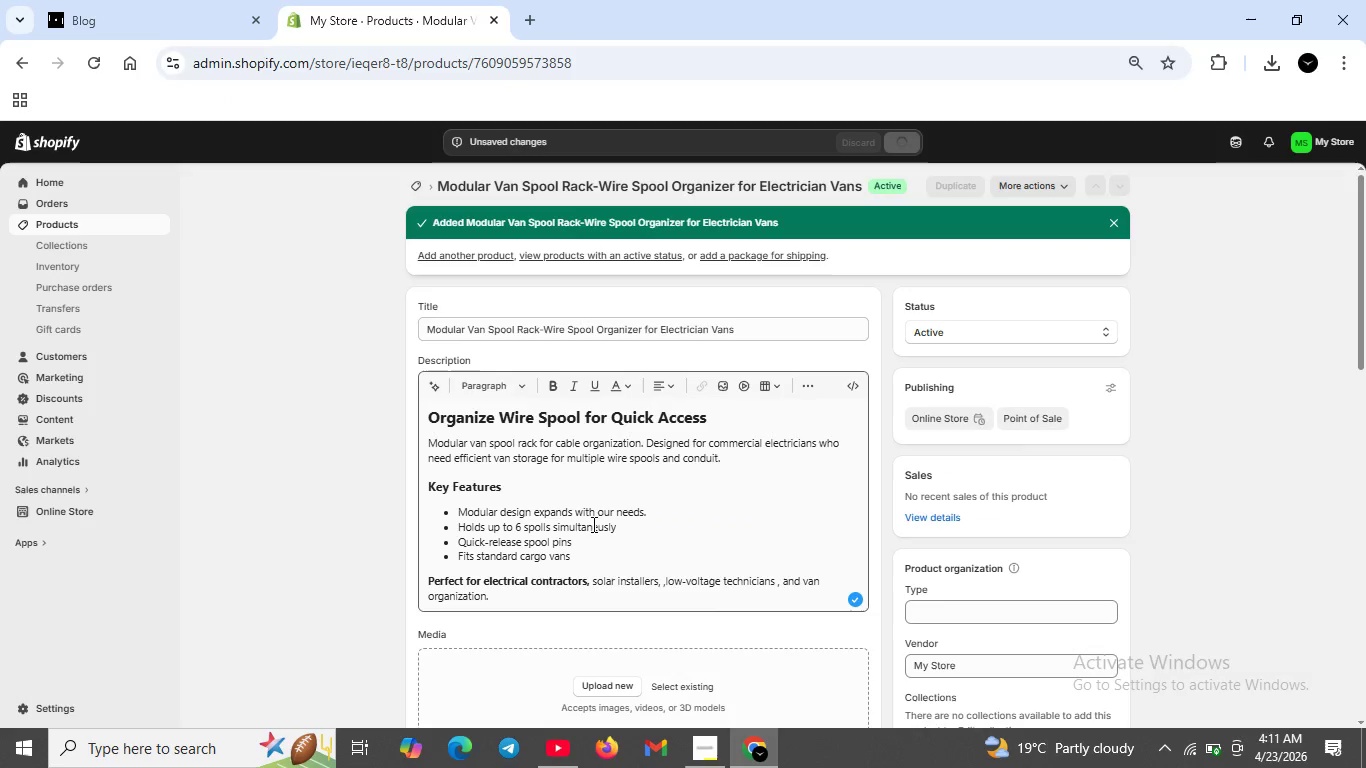 
left_click([856, 308])
 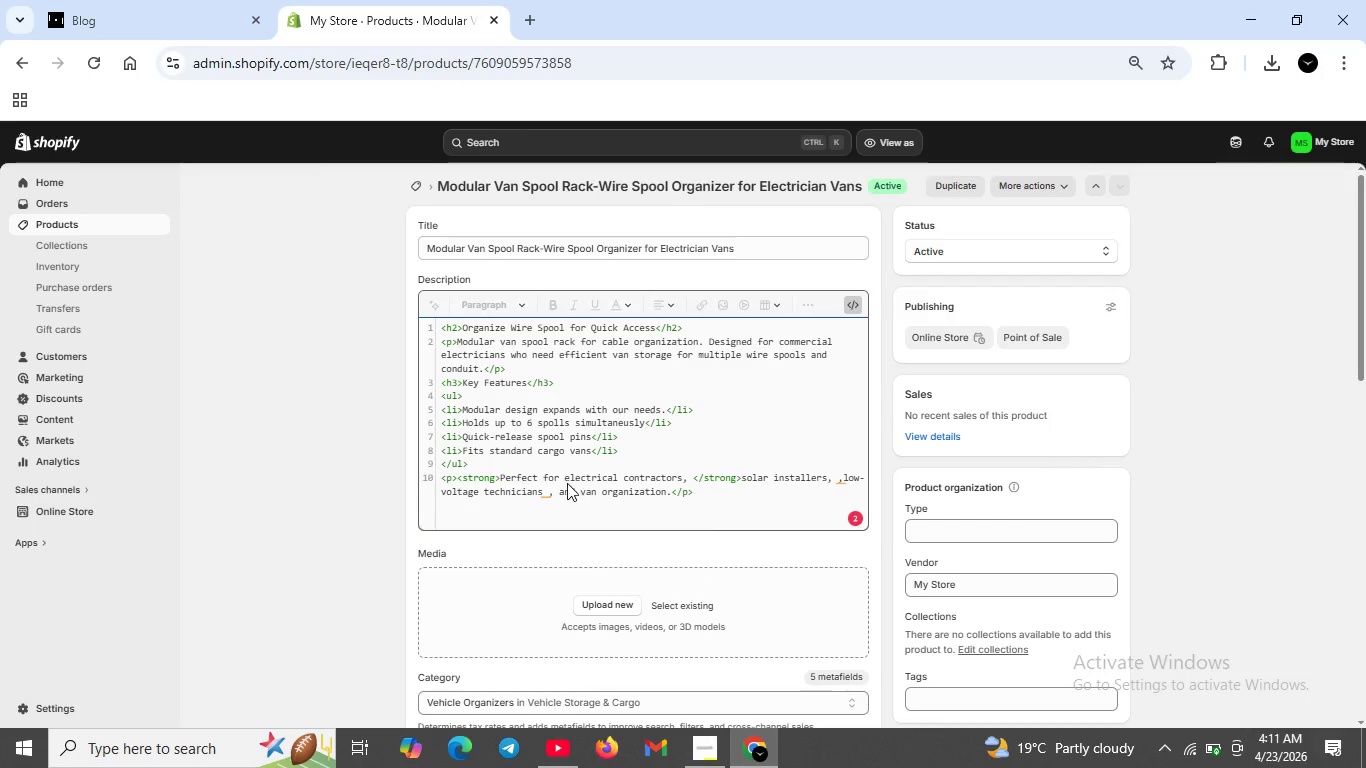 
wait(7.0)
 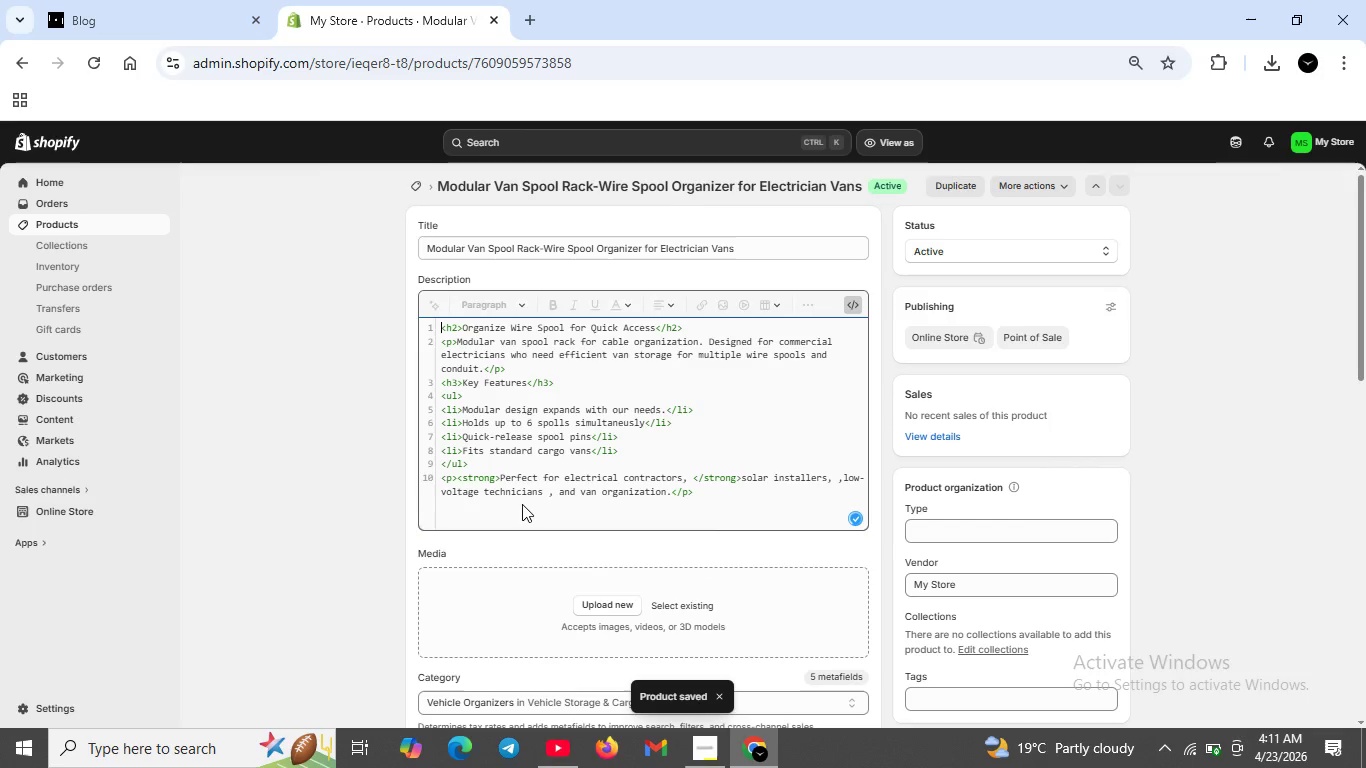 
left_click([566, 478])
 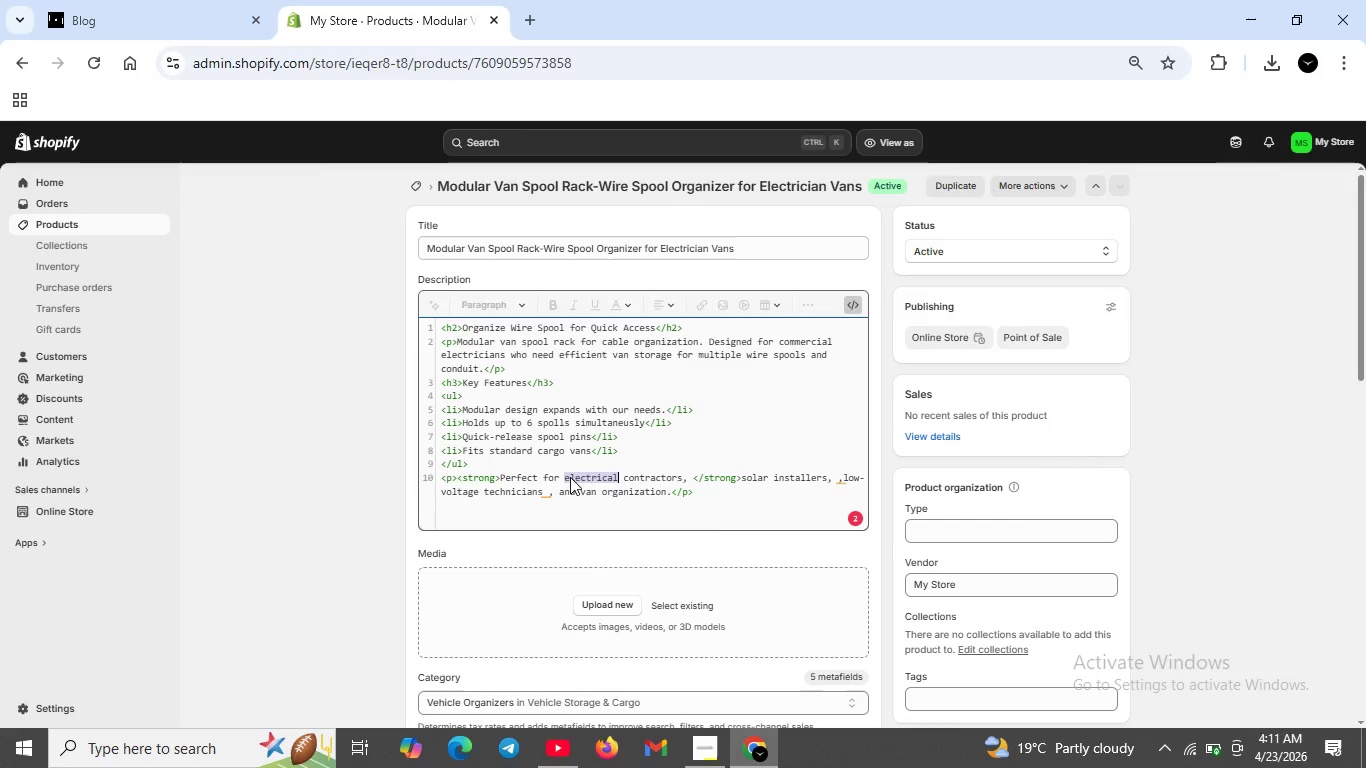 
left_click_drag(start_coordinate=[566, 478], to_coordinate=[663, 477])
 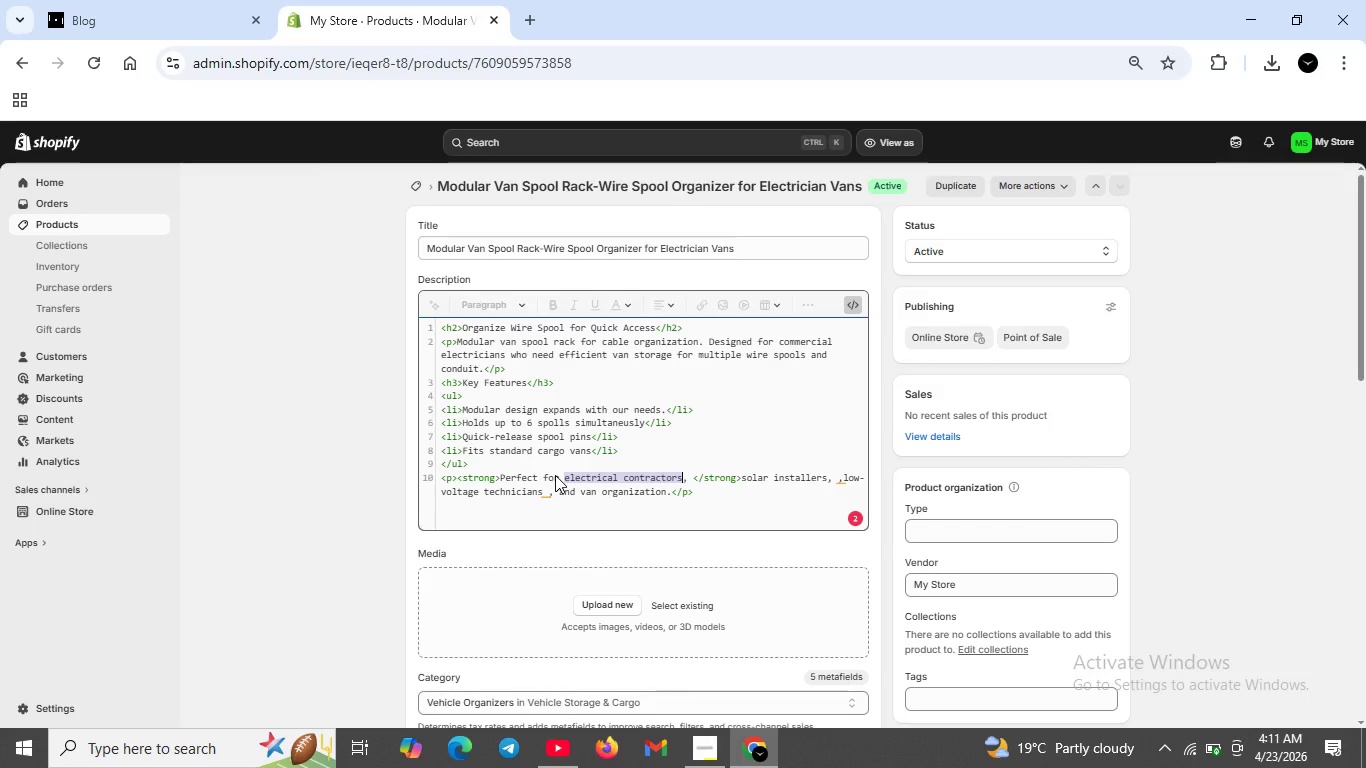 
left_click([561, 478])
 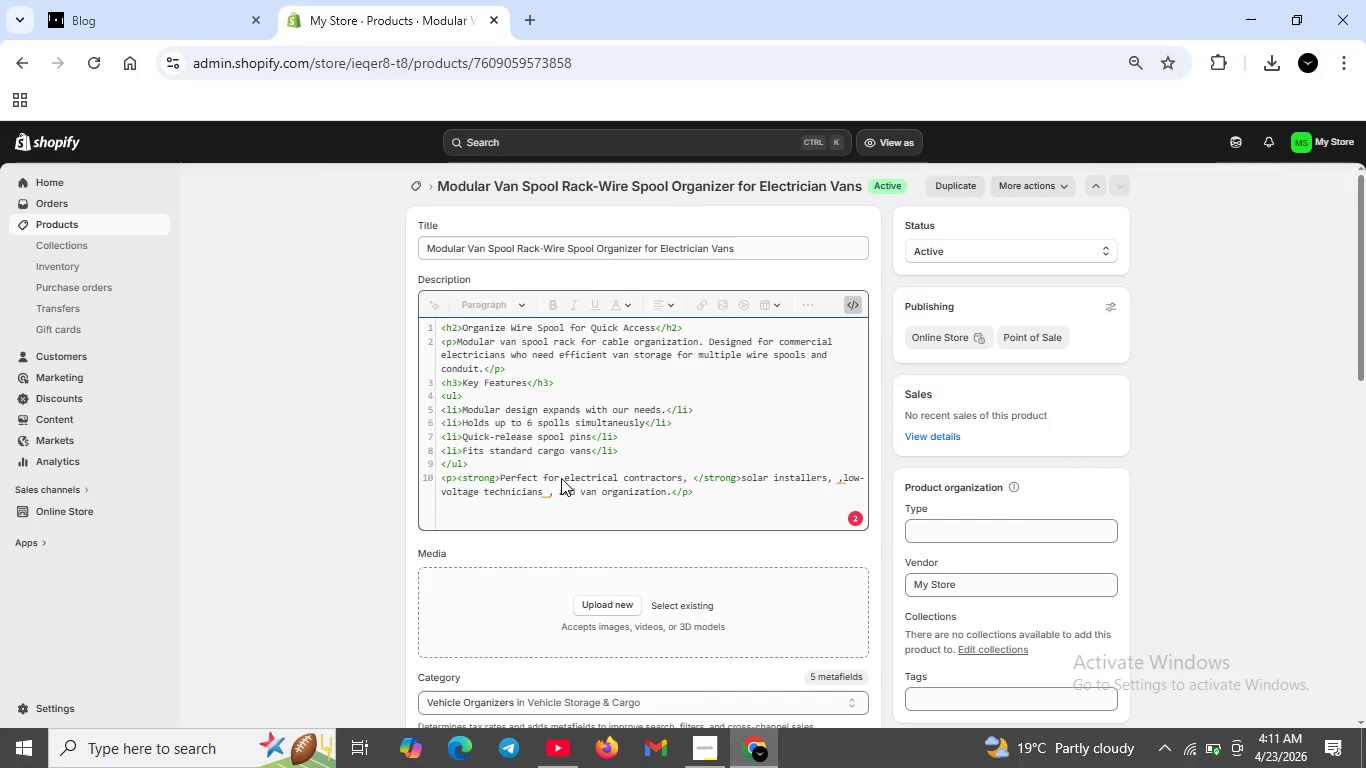 
type(</strong>)
 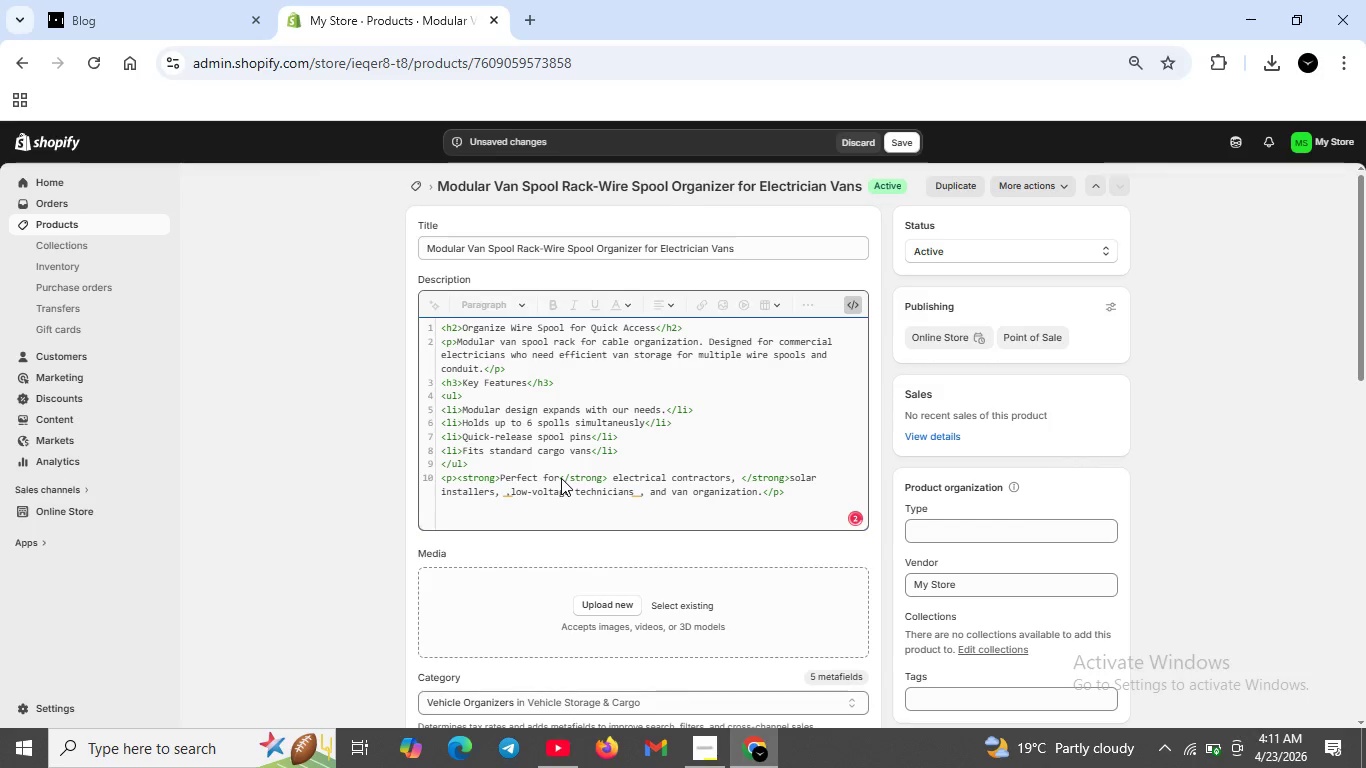 
key(ArrowRight)
 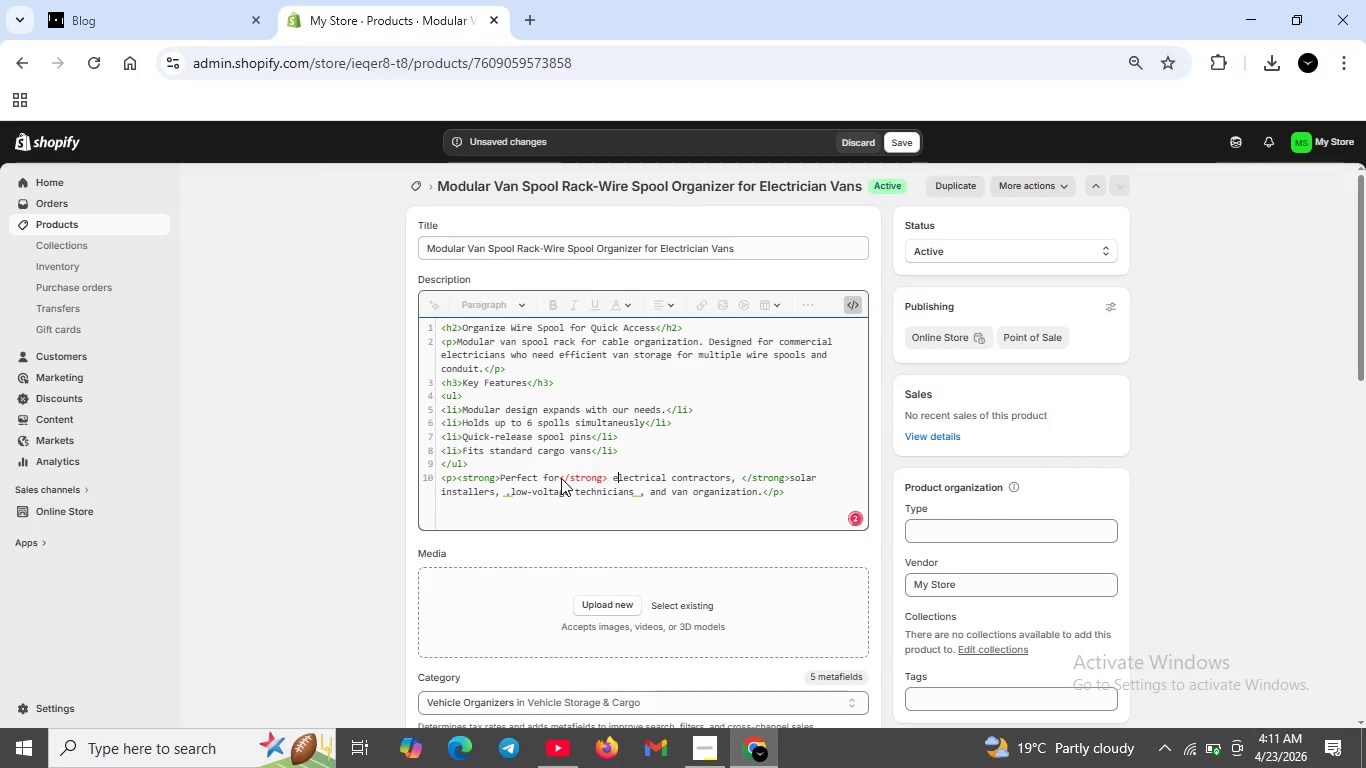 
key(ArrowRight)
 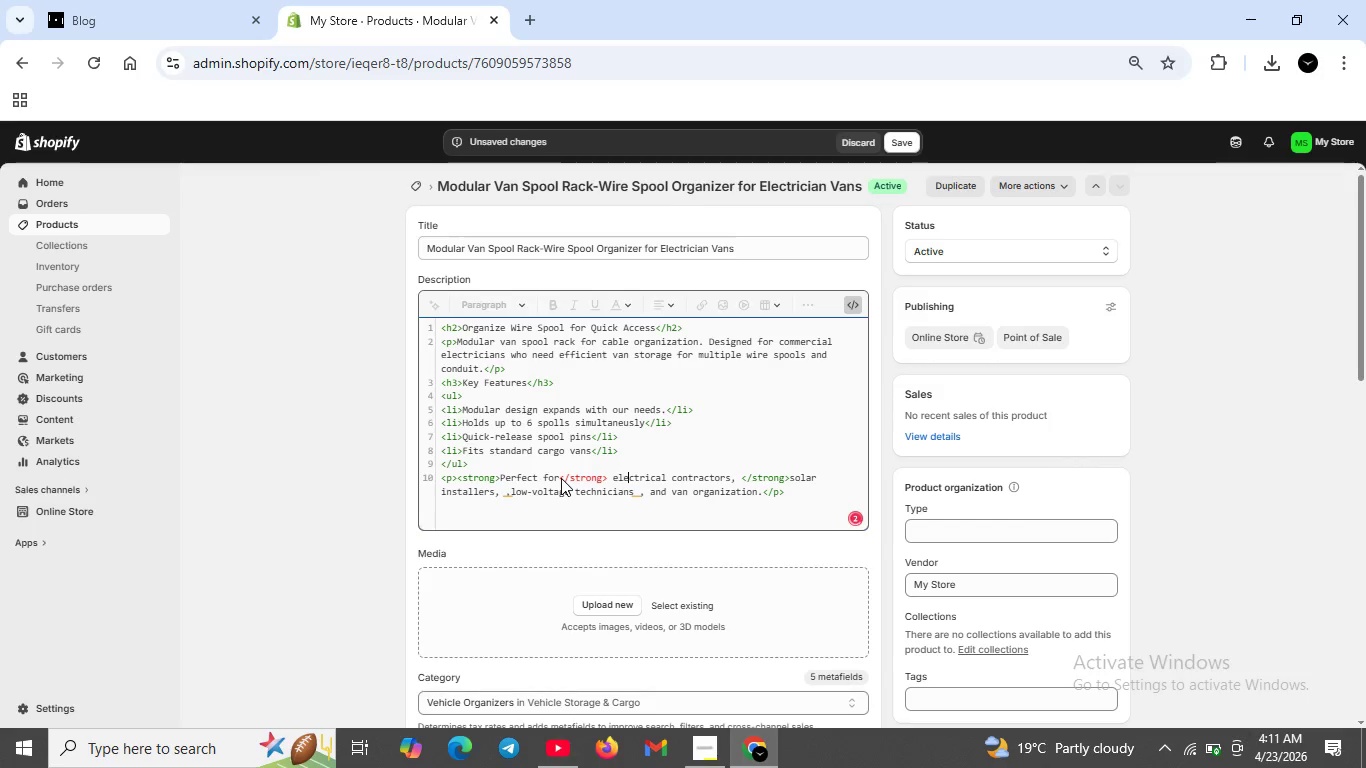 
key(ArrowRight)
 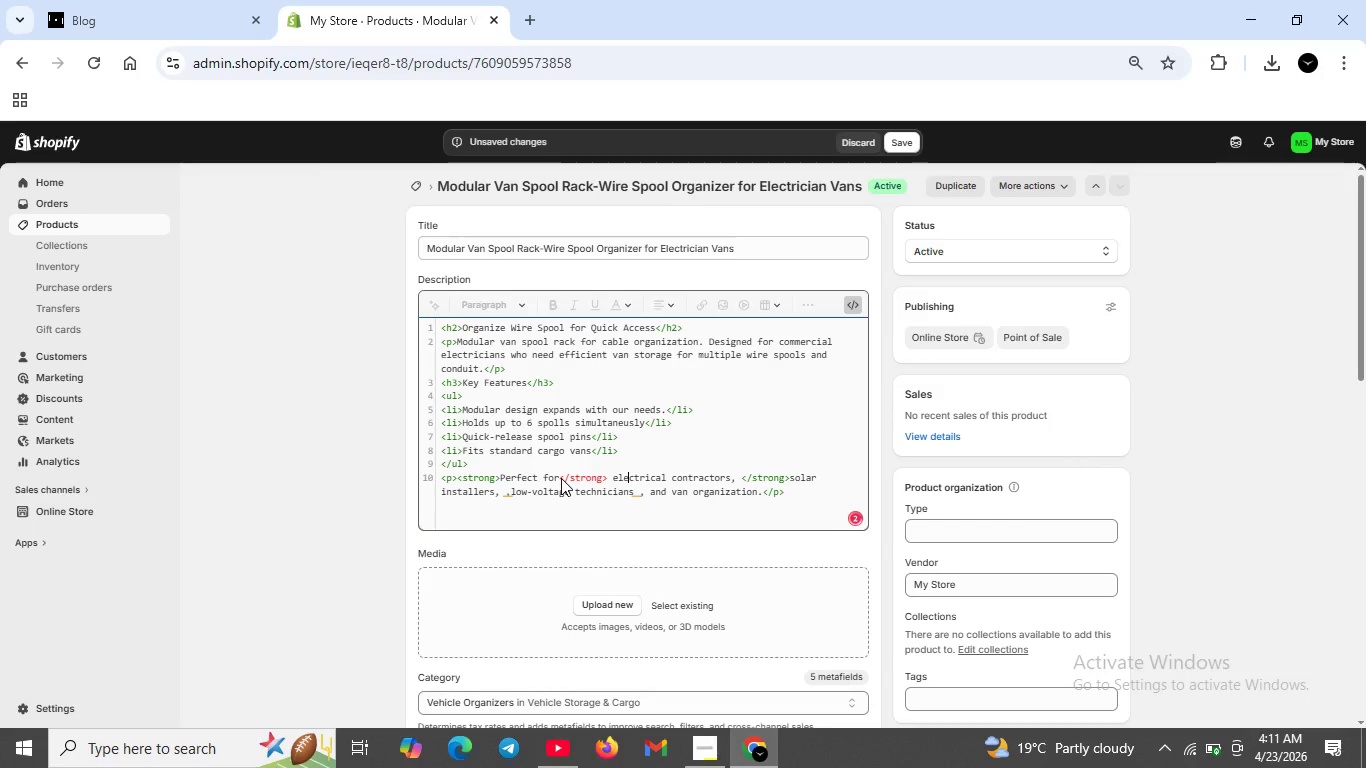 
key(ArrowRight)
 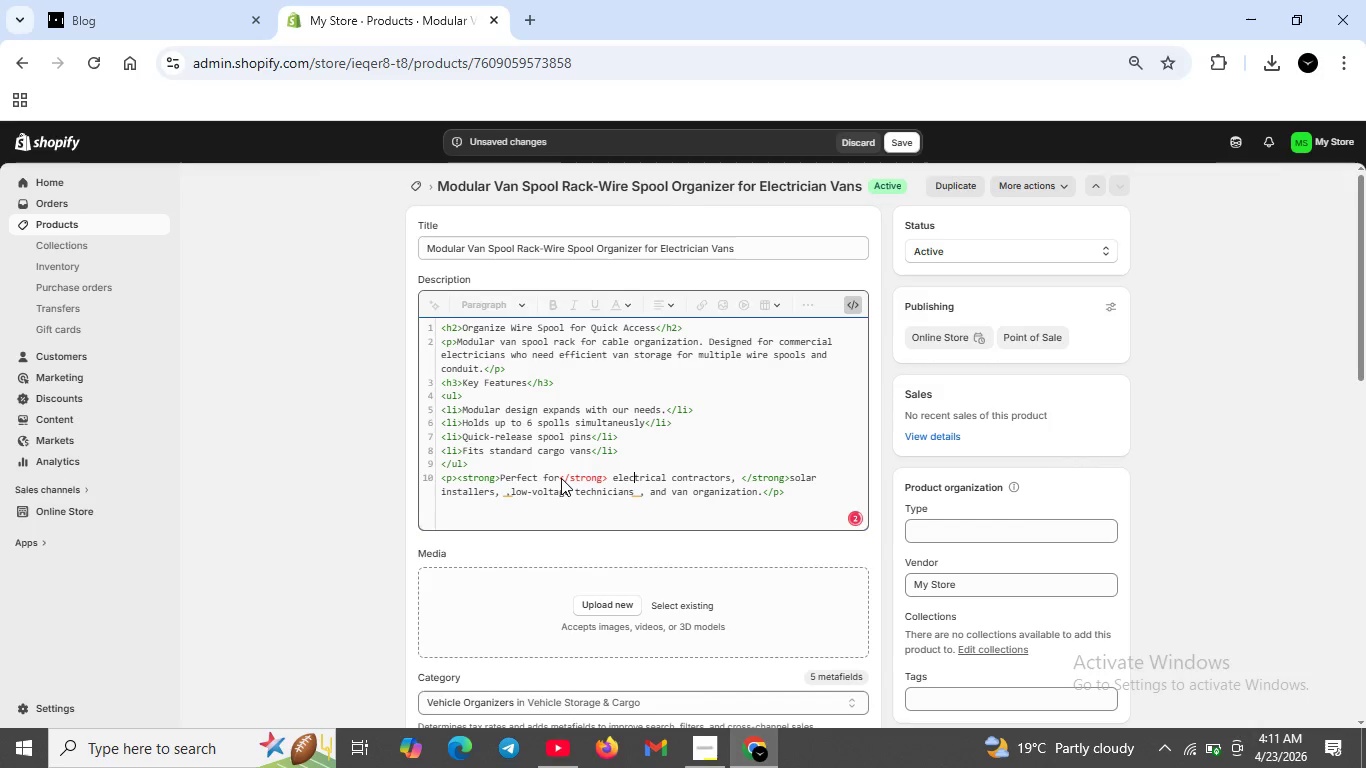 
hold_key(key=ArrowRight, duration=1.52)
 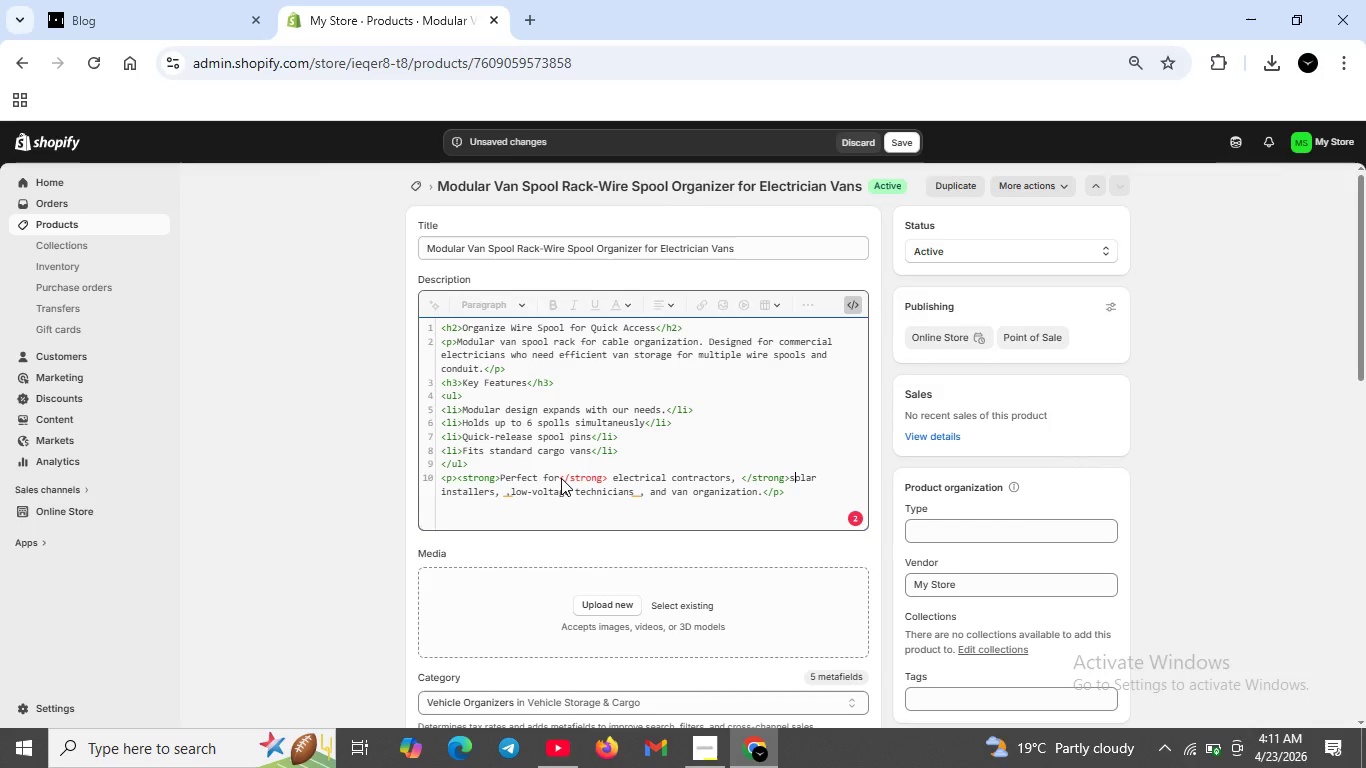 
key(ArrowRight)
 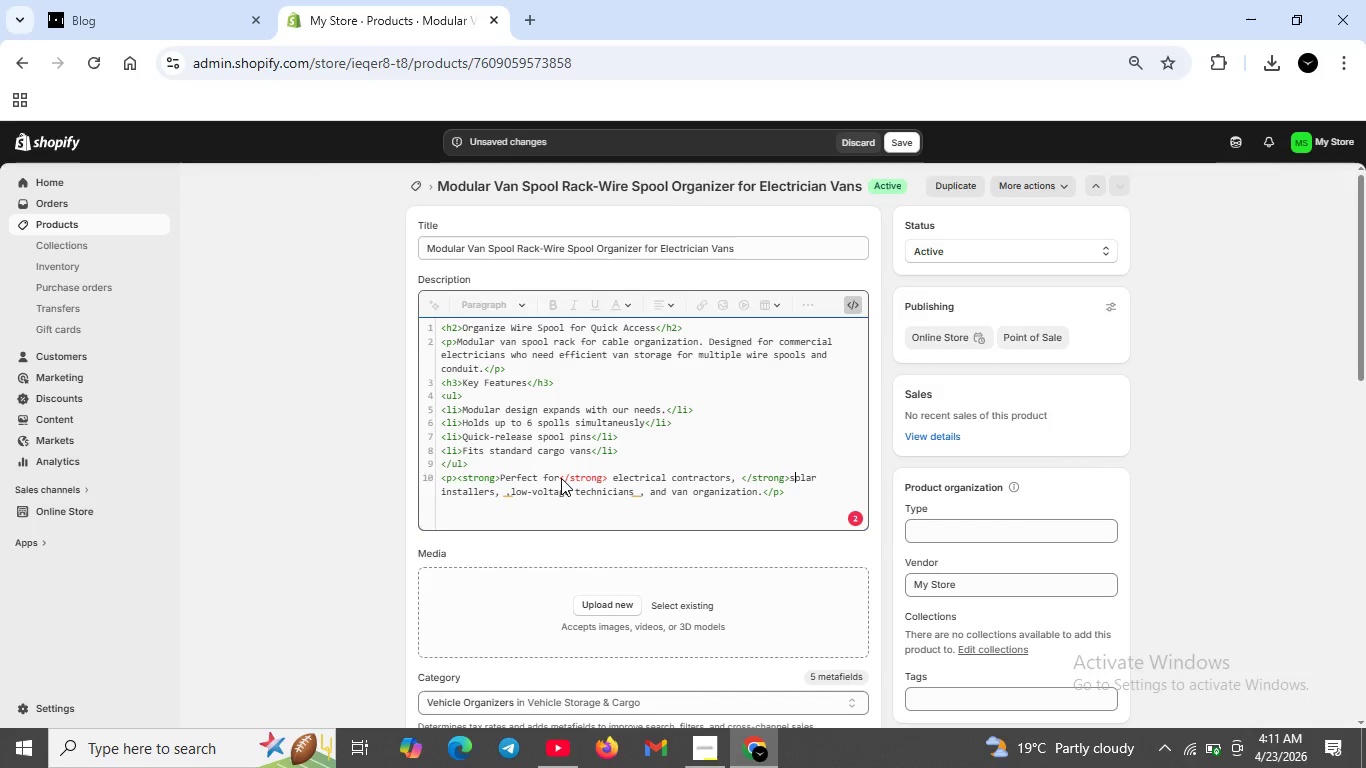 
key(ArrowRight)
 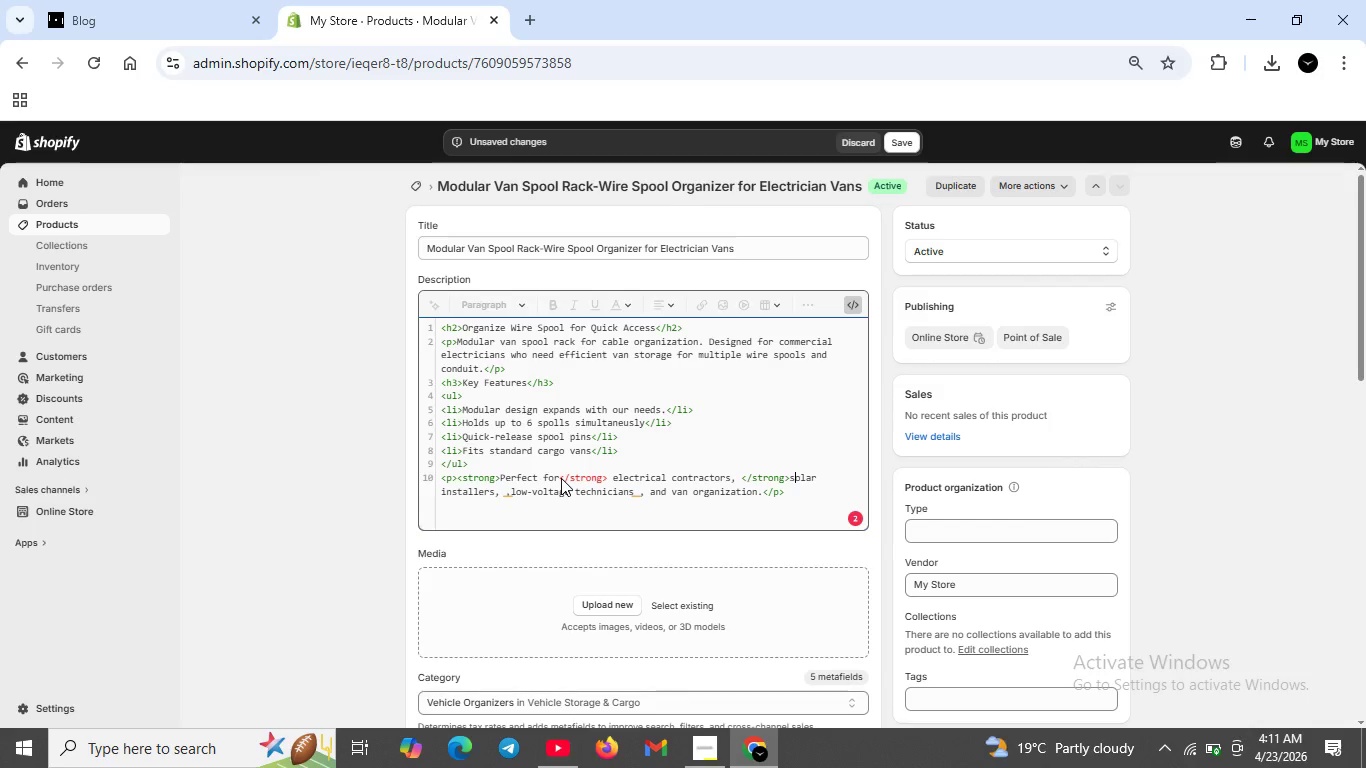 
key(ArrowRight)
 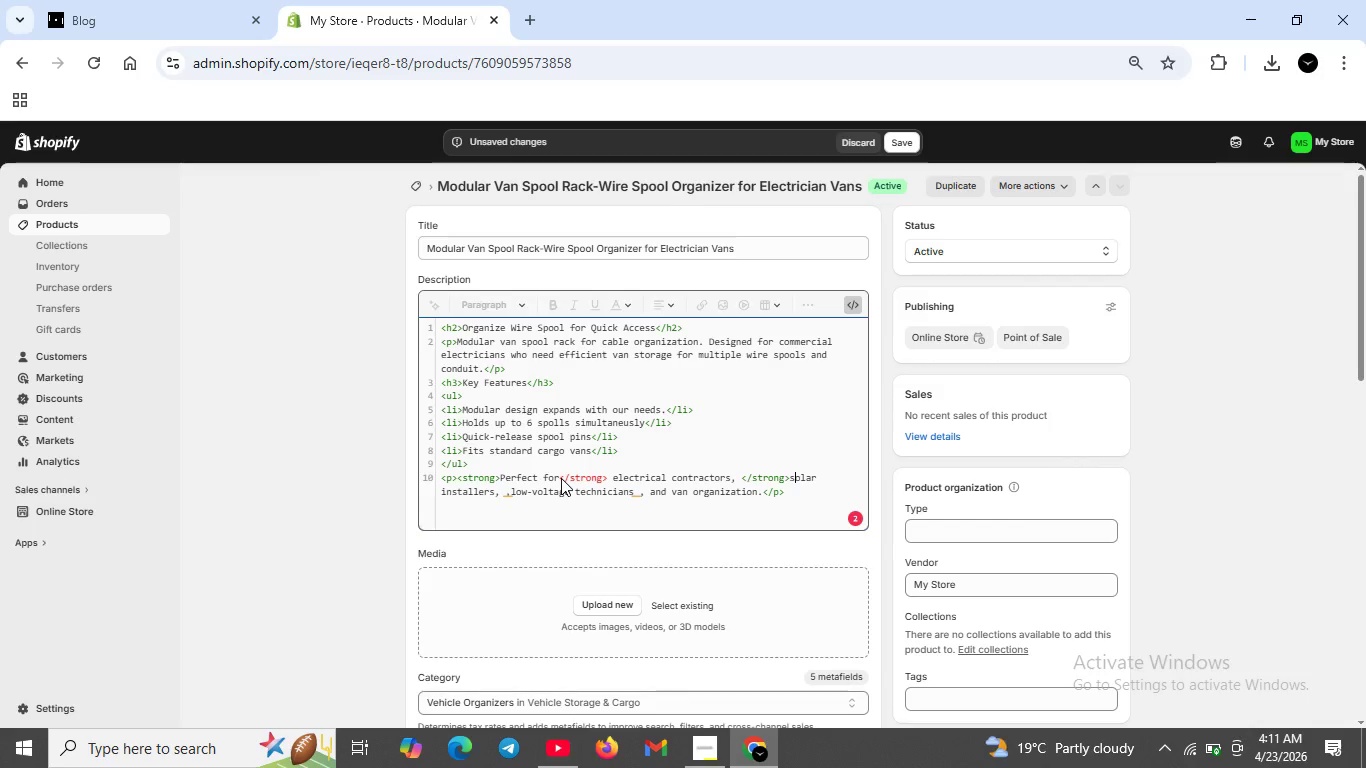 
key(ArrowRight)
 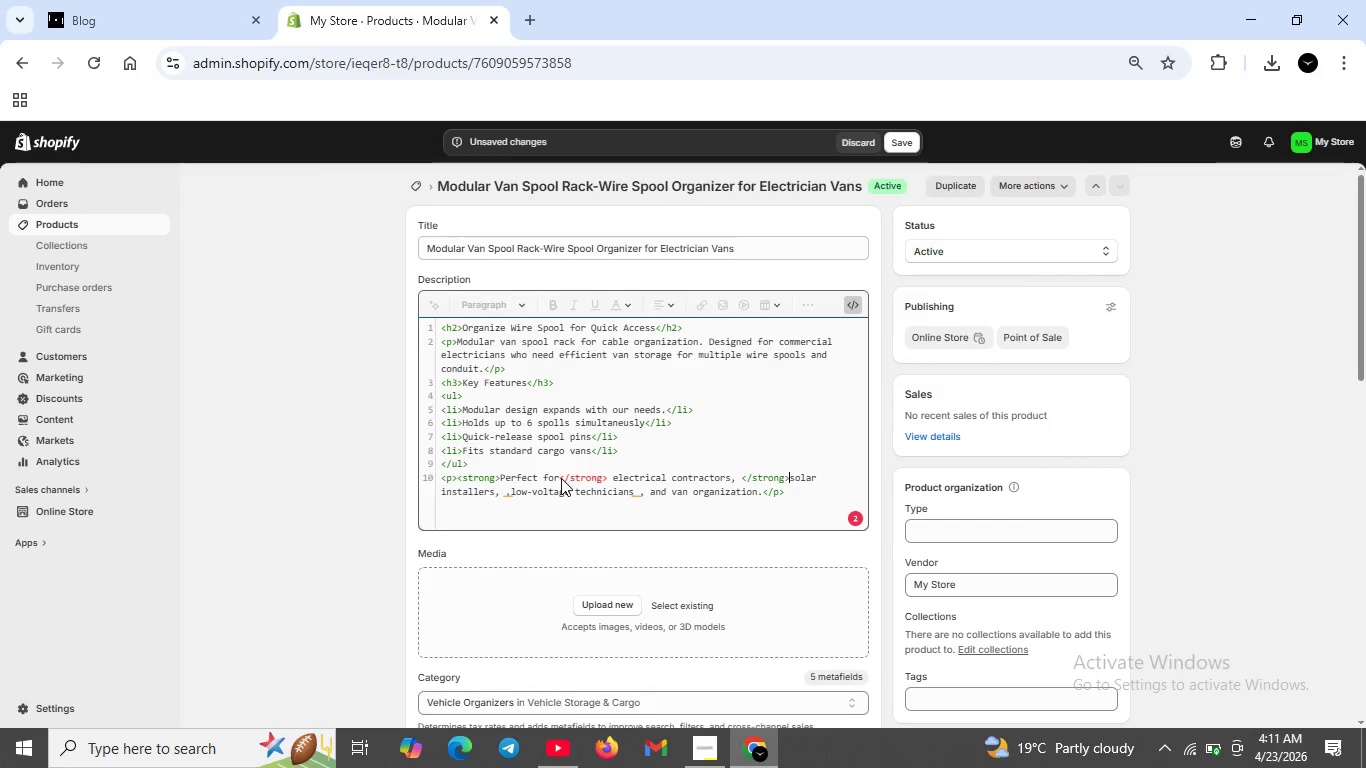 
key(ArrowLeft)
 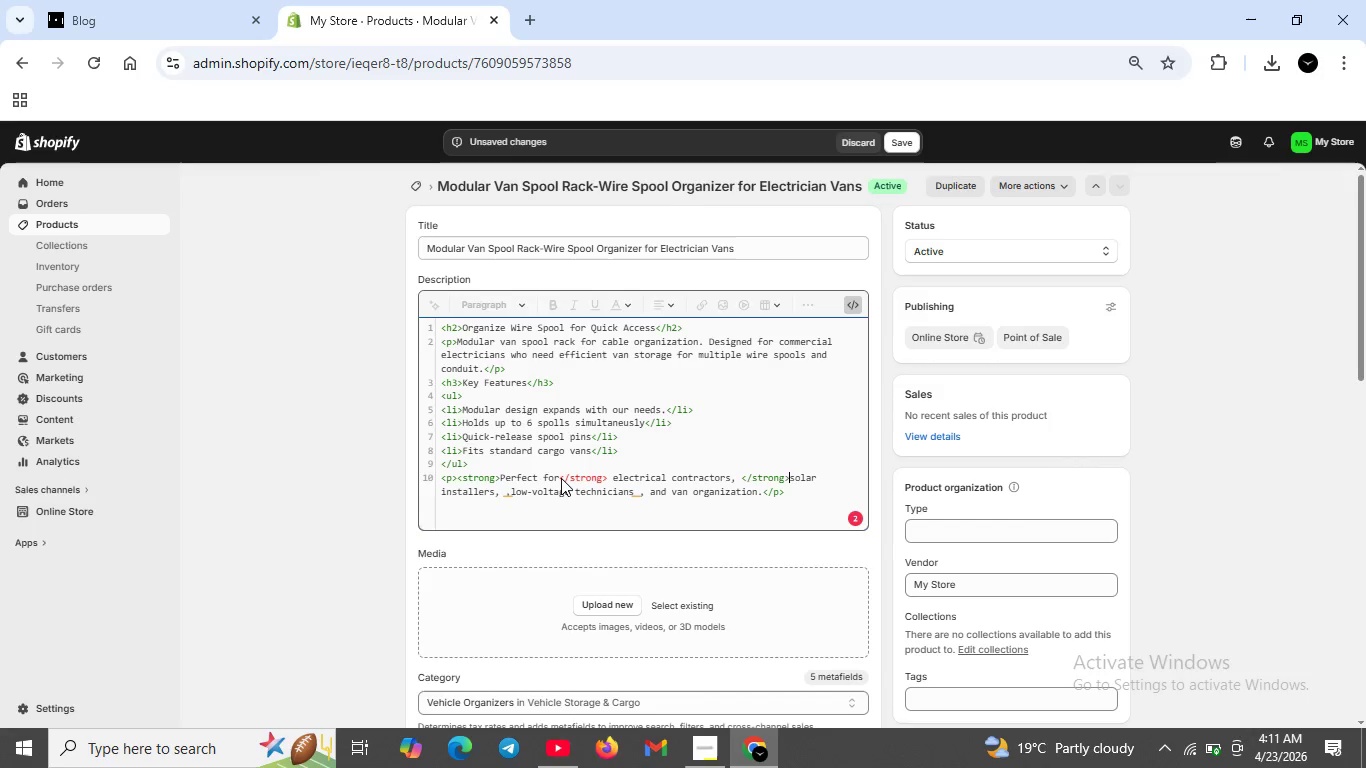 
key(Backspace)
 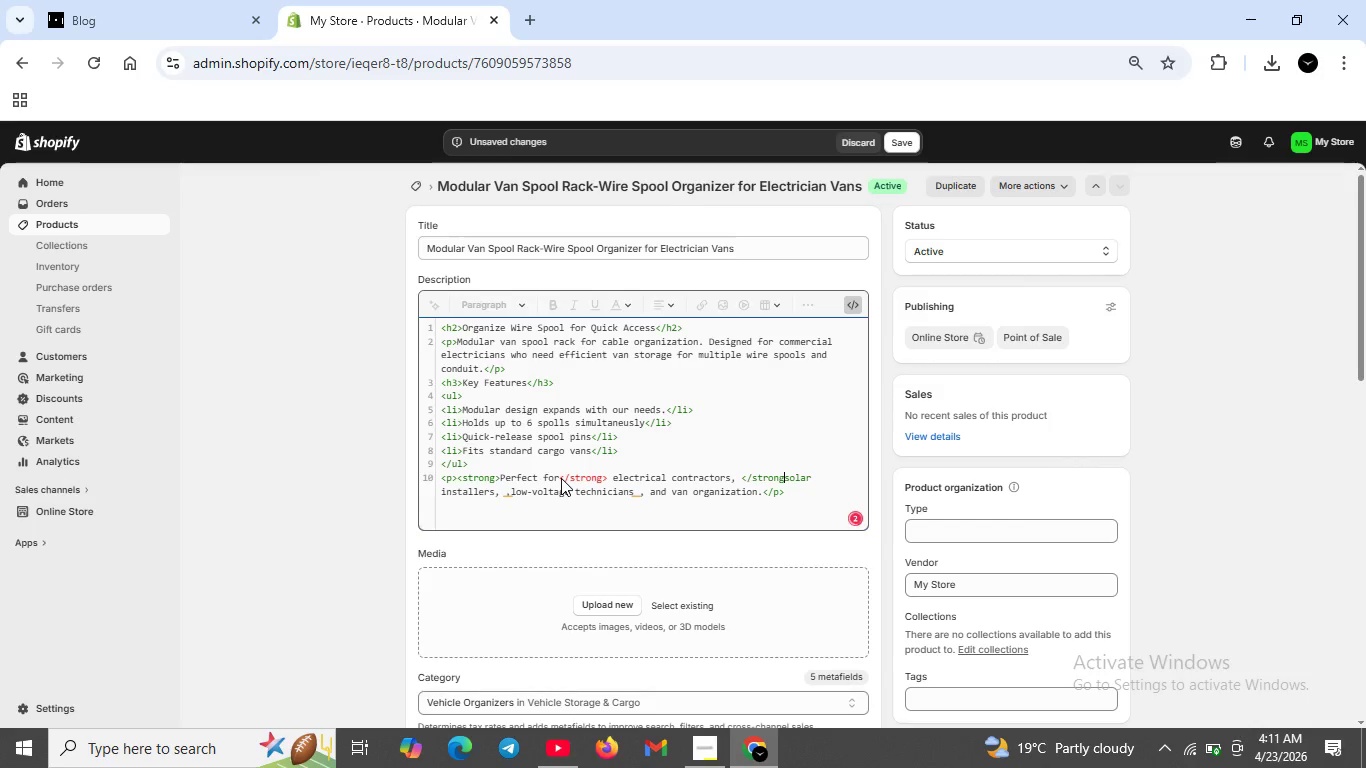 
key(Backspace)
 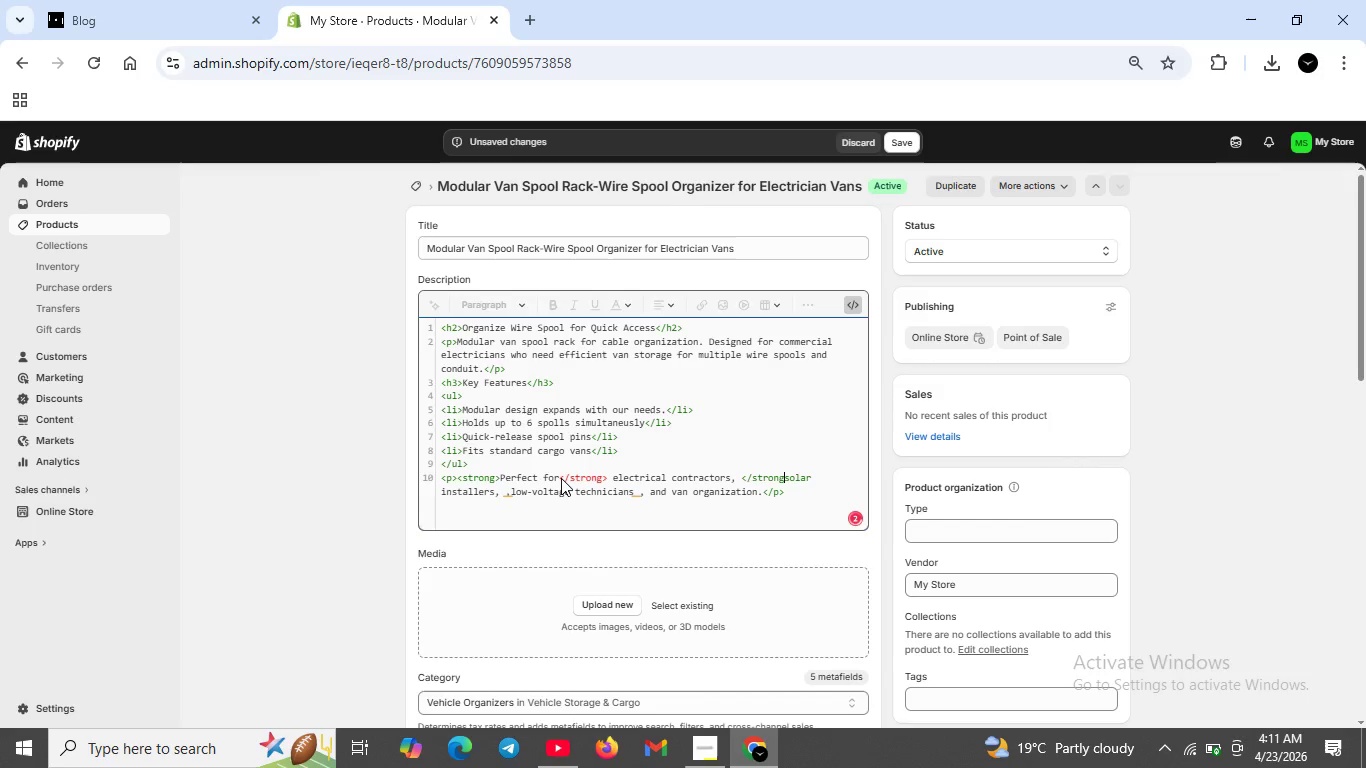 
key(Backspace)
 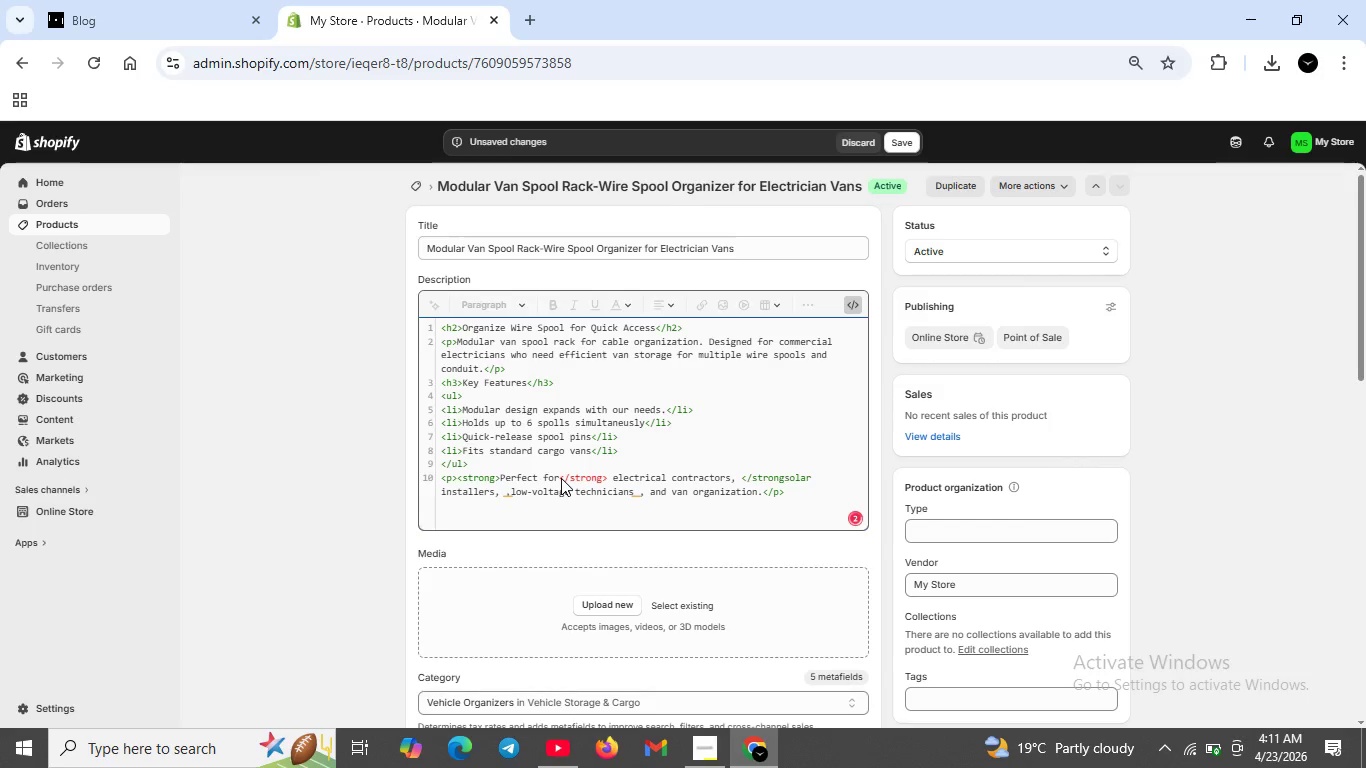 
key(Backspace)
 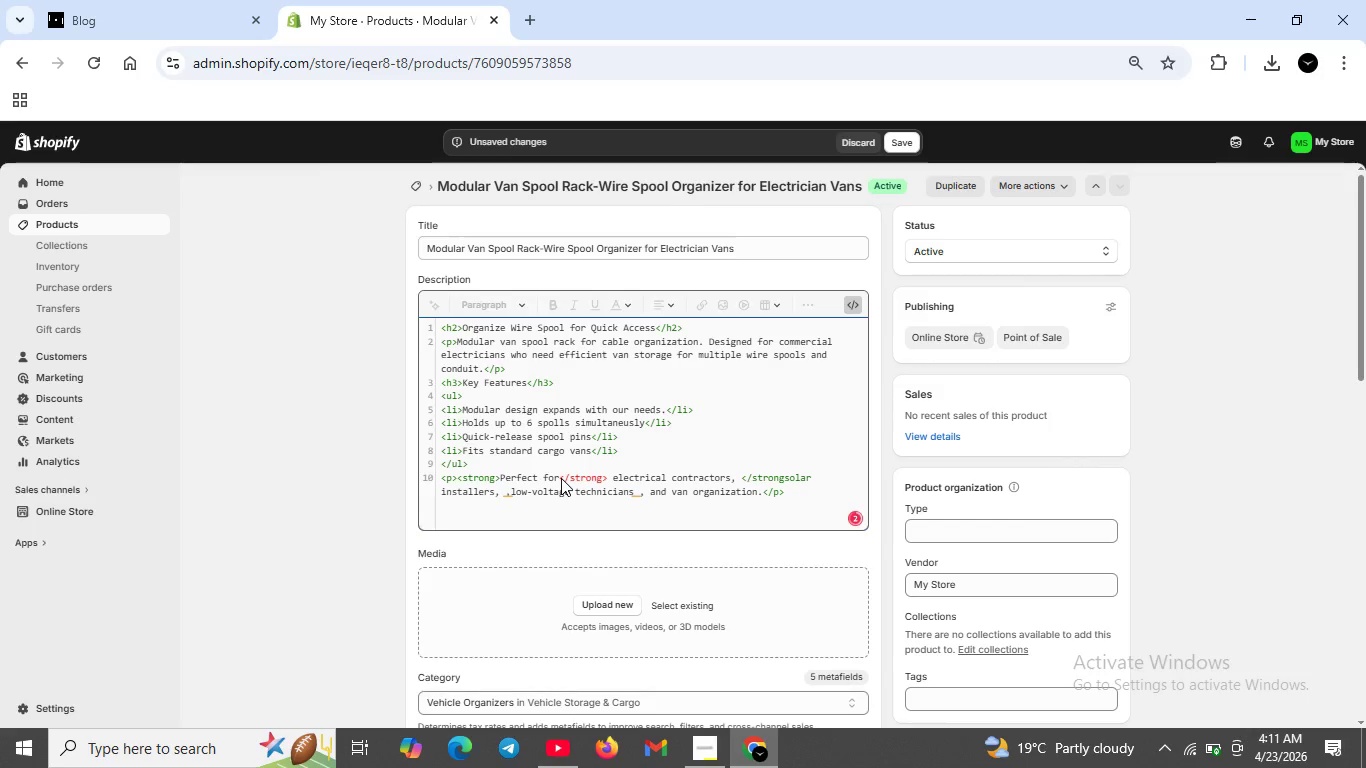 
key(Backspace)
 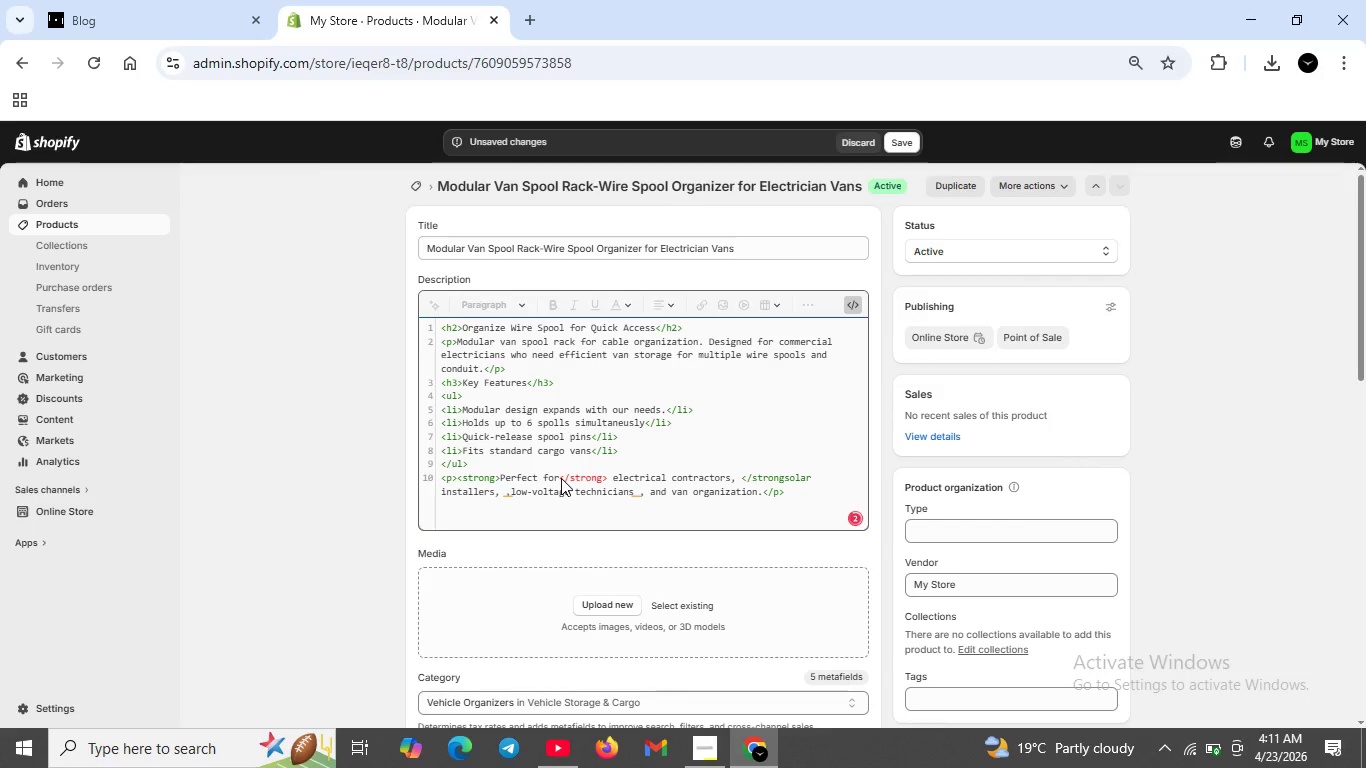 
key(Backspace)
 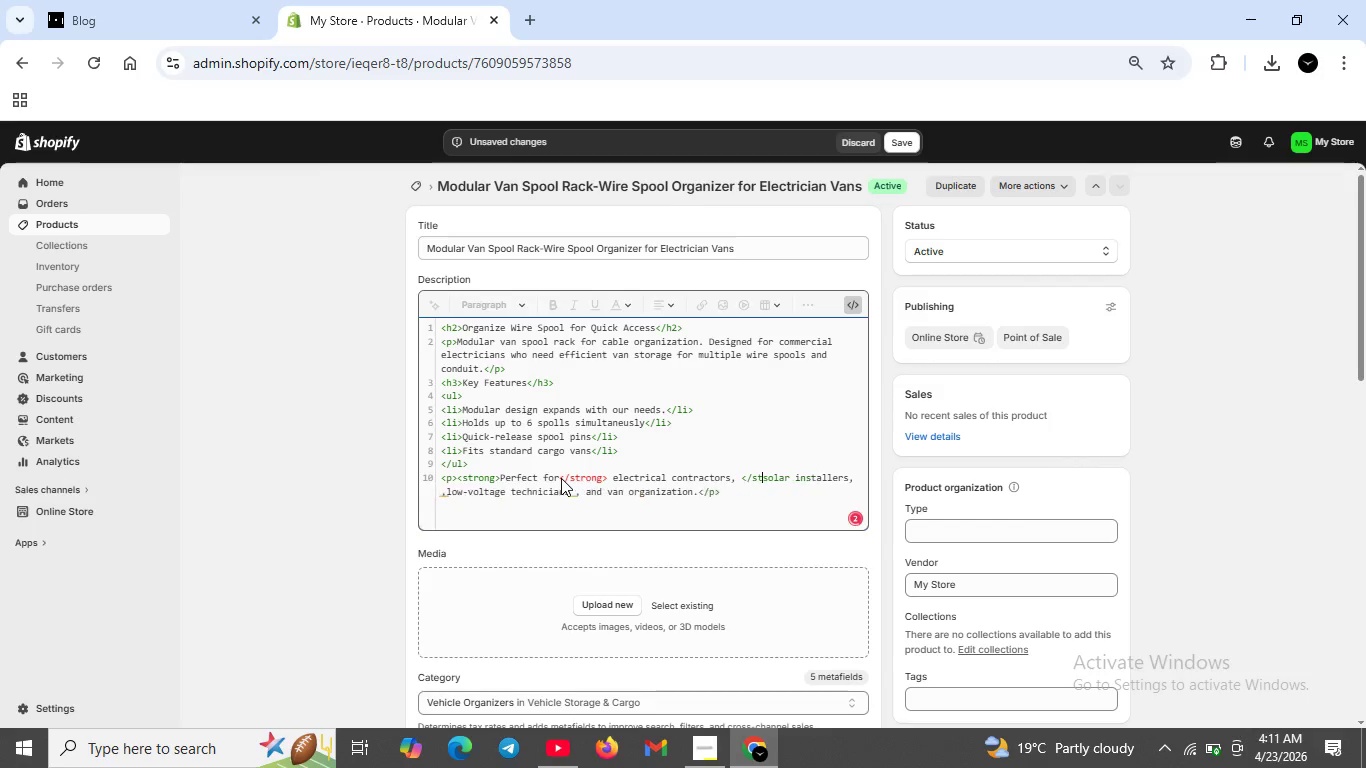 
key(Backspace)
 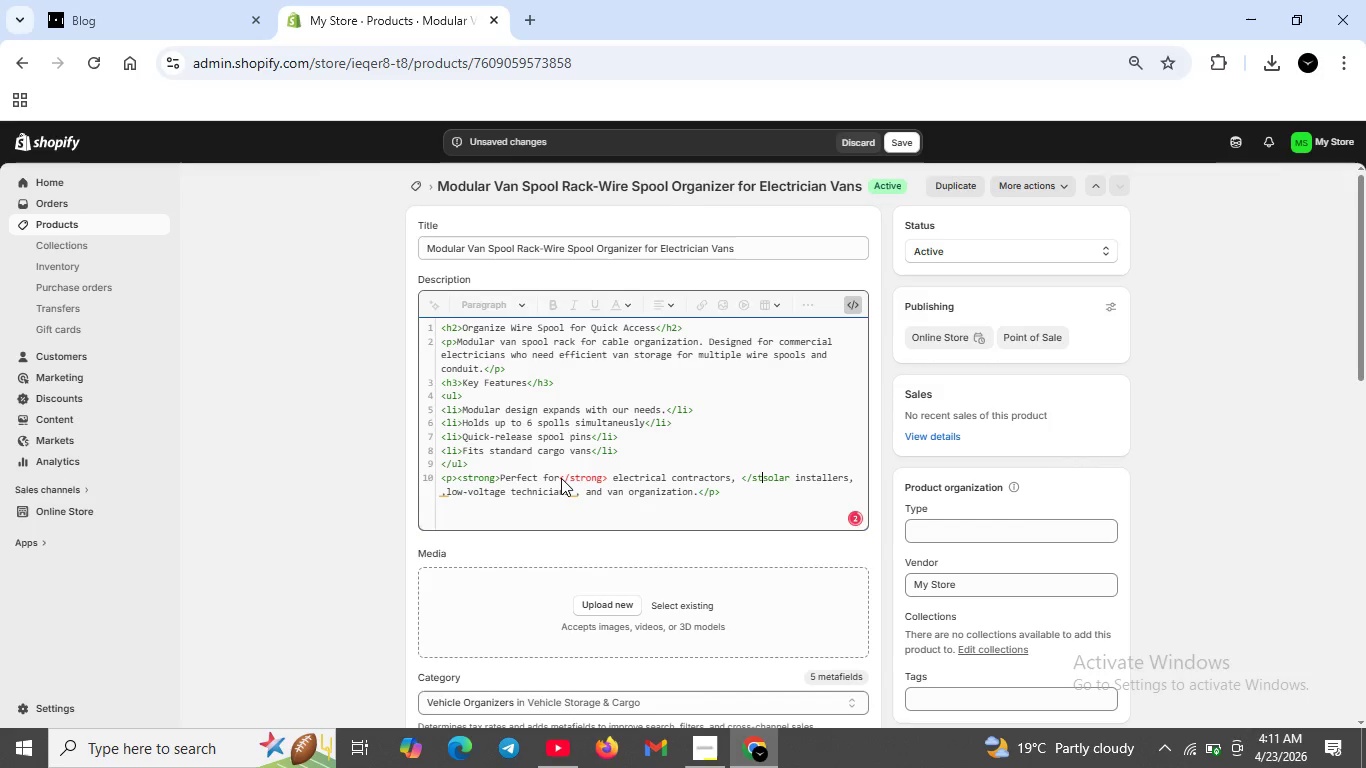 
key(Backspace)
 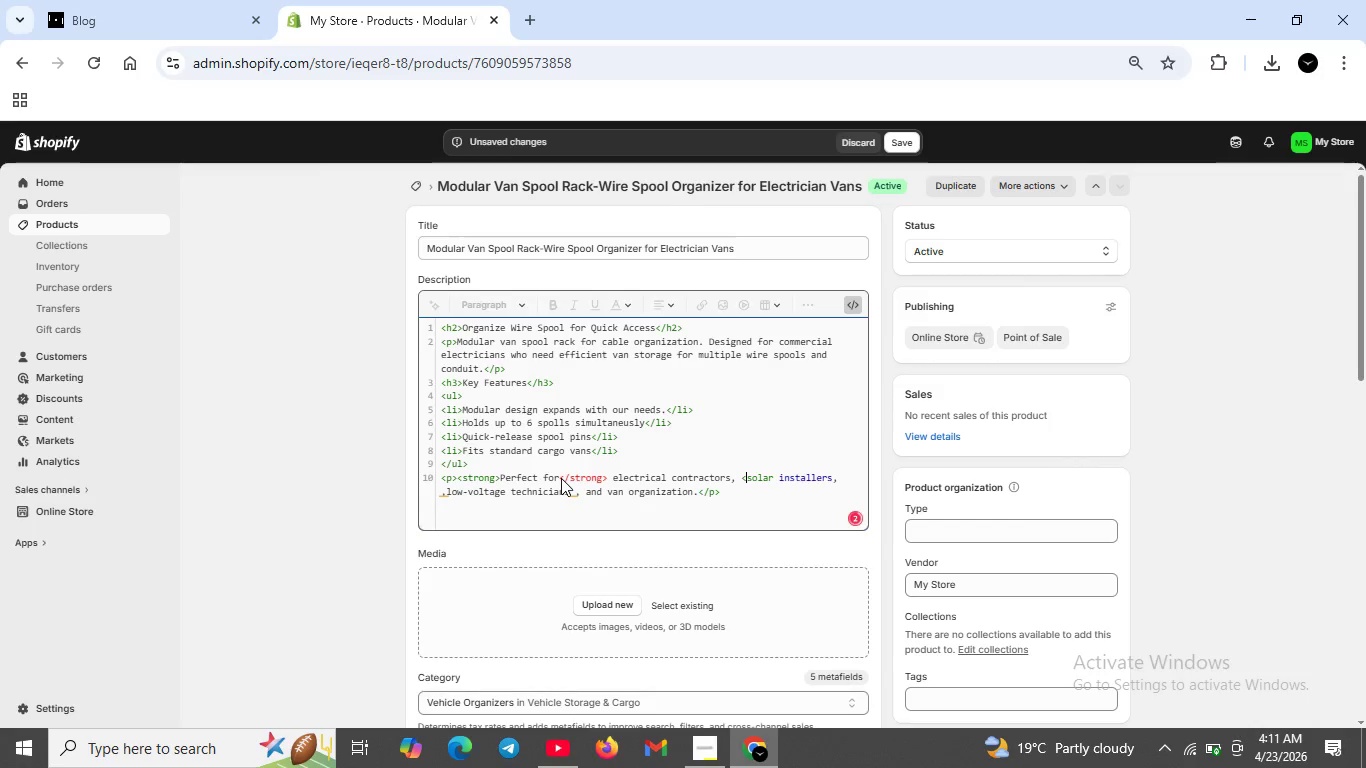 
key(Backspace)
 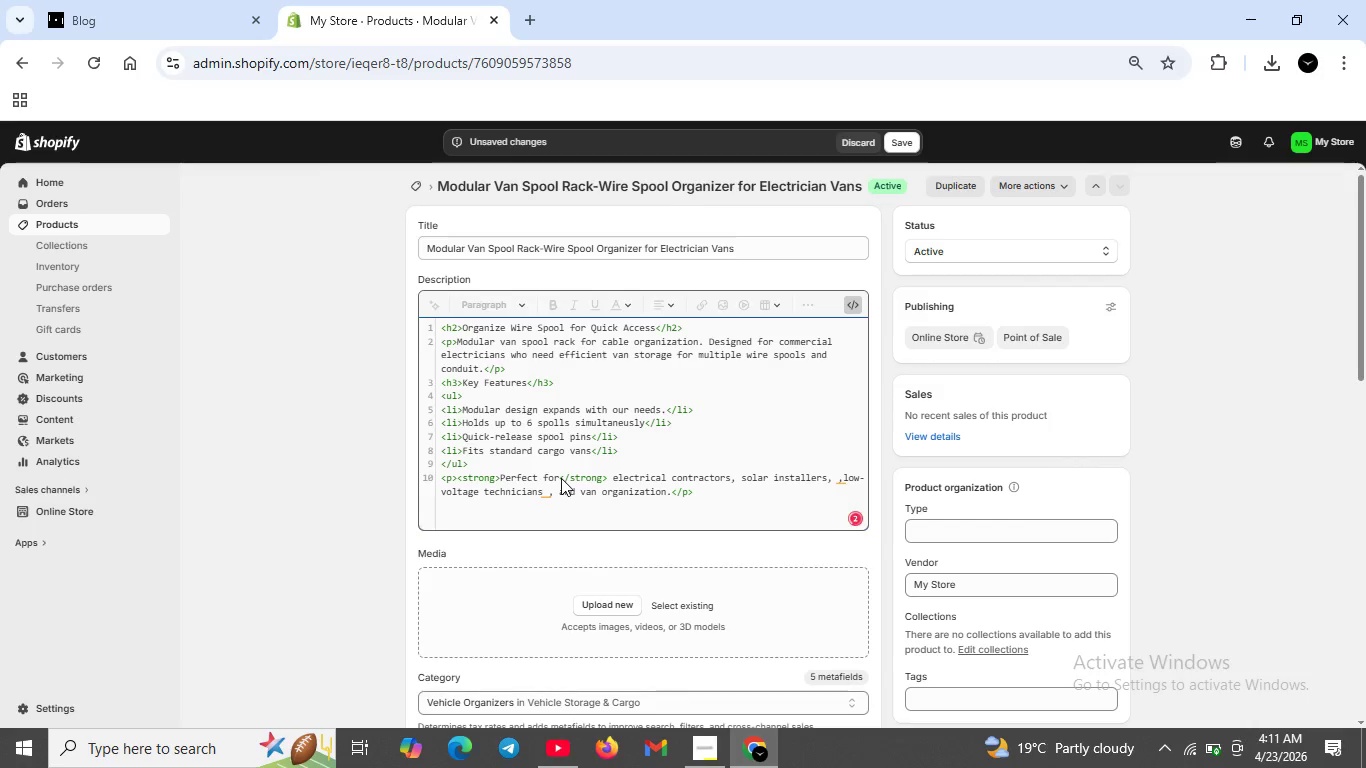 
key(Backspace)
 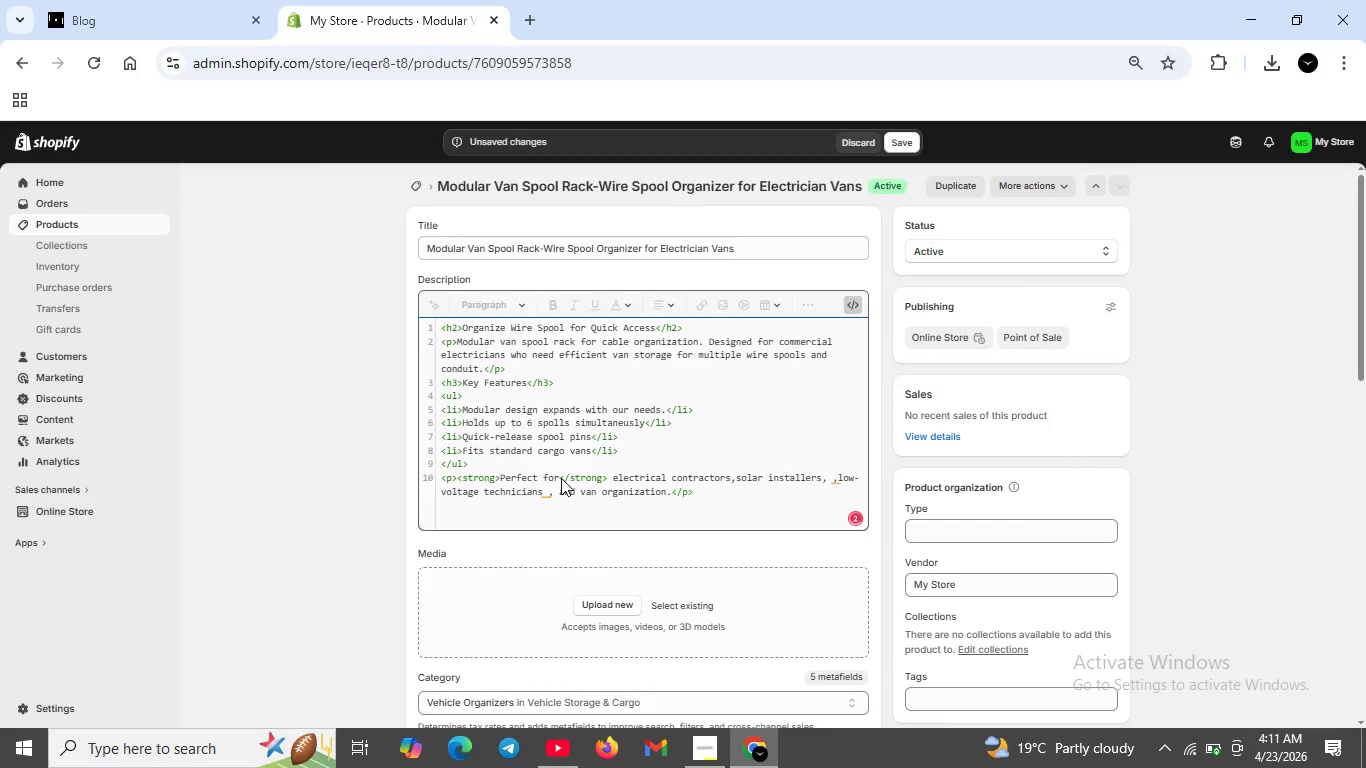 
key(Space)
 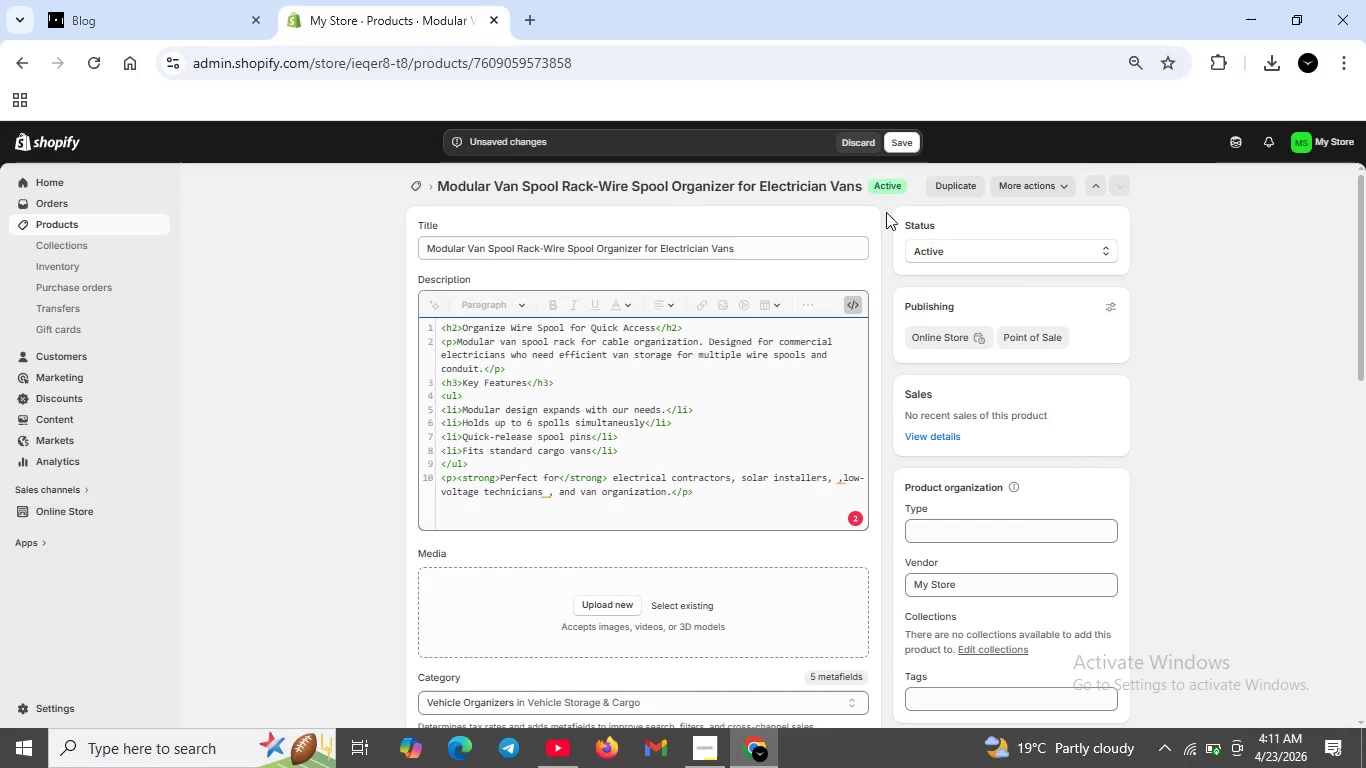 
wait(5.81)
 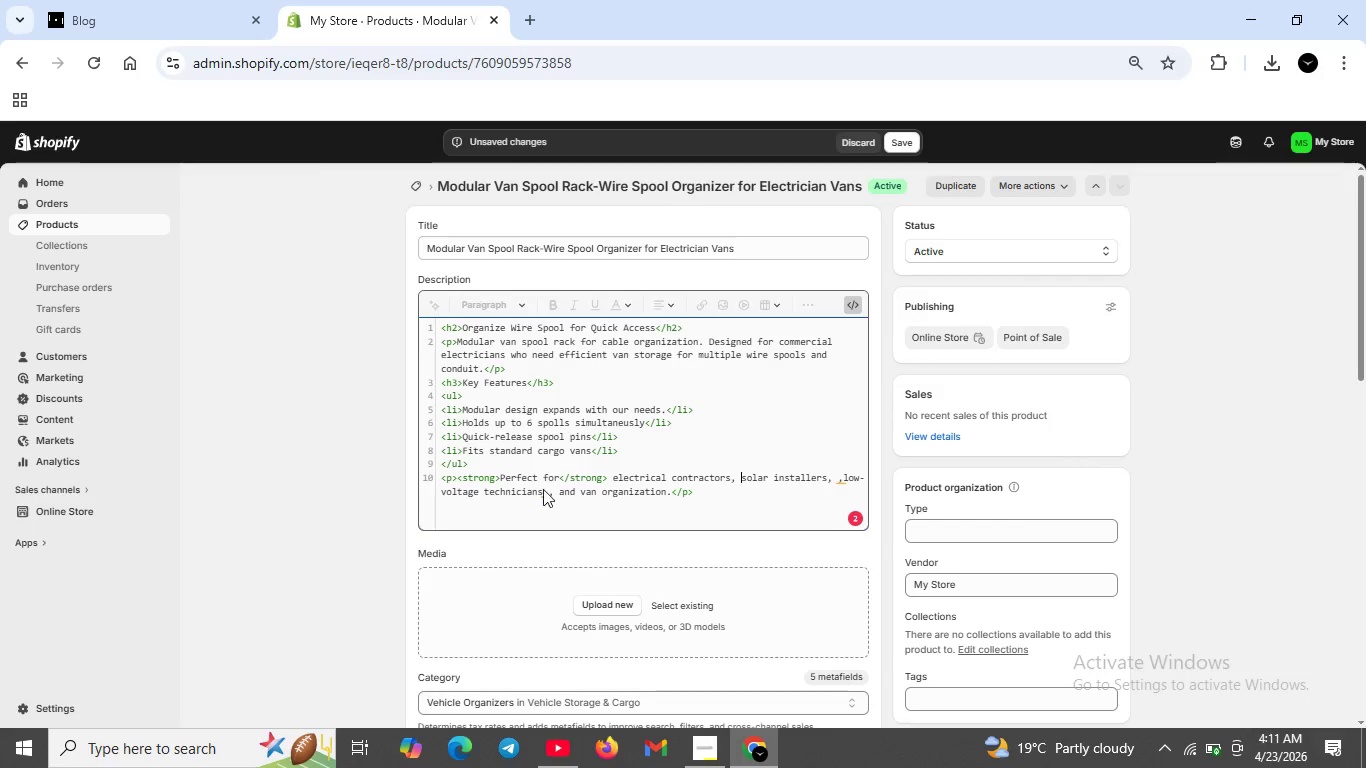 
left_click([908, 135])
 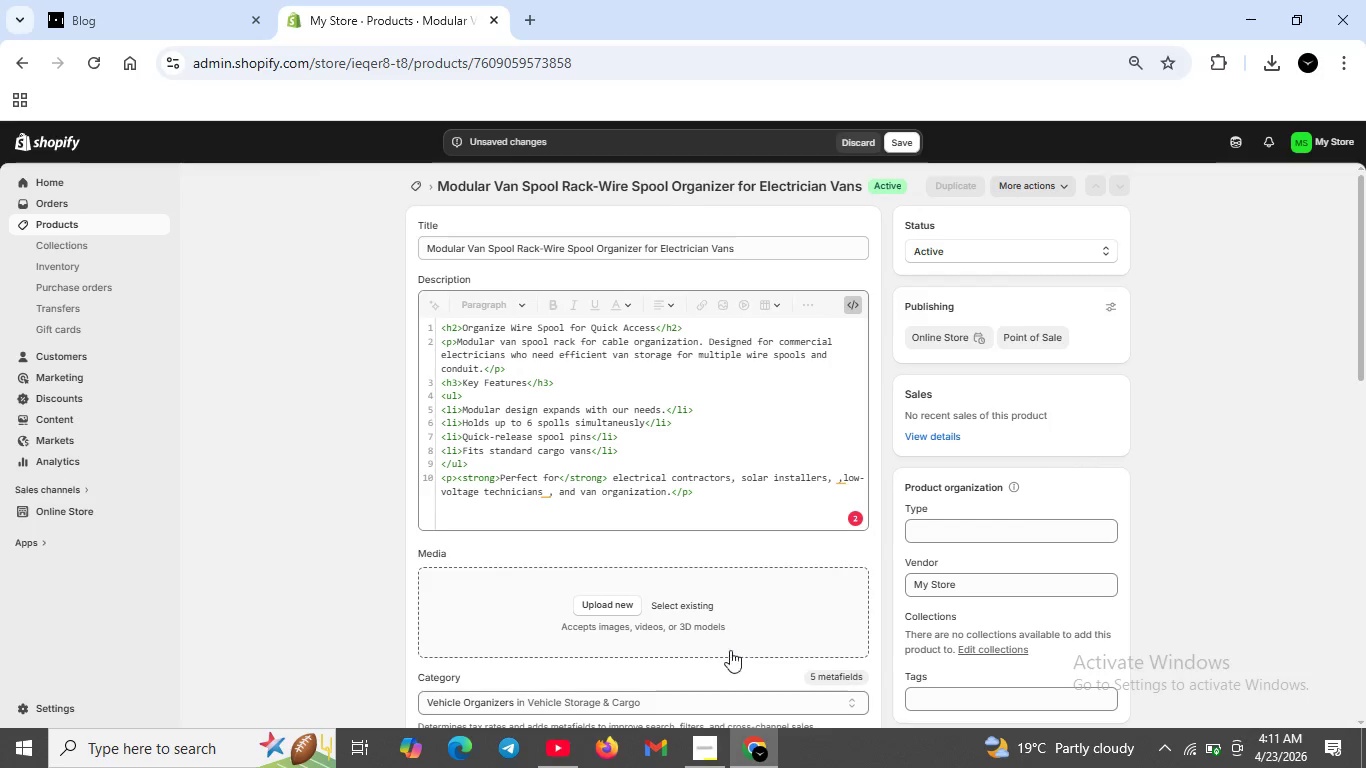 
scroll: coordinate [598, 639], scroll_direction: down, amount: 2.0
 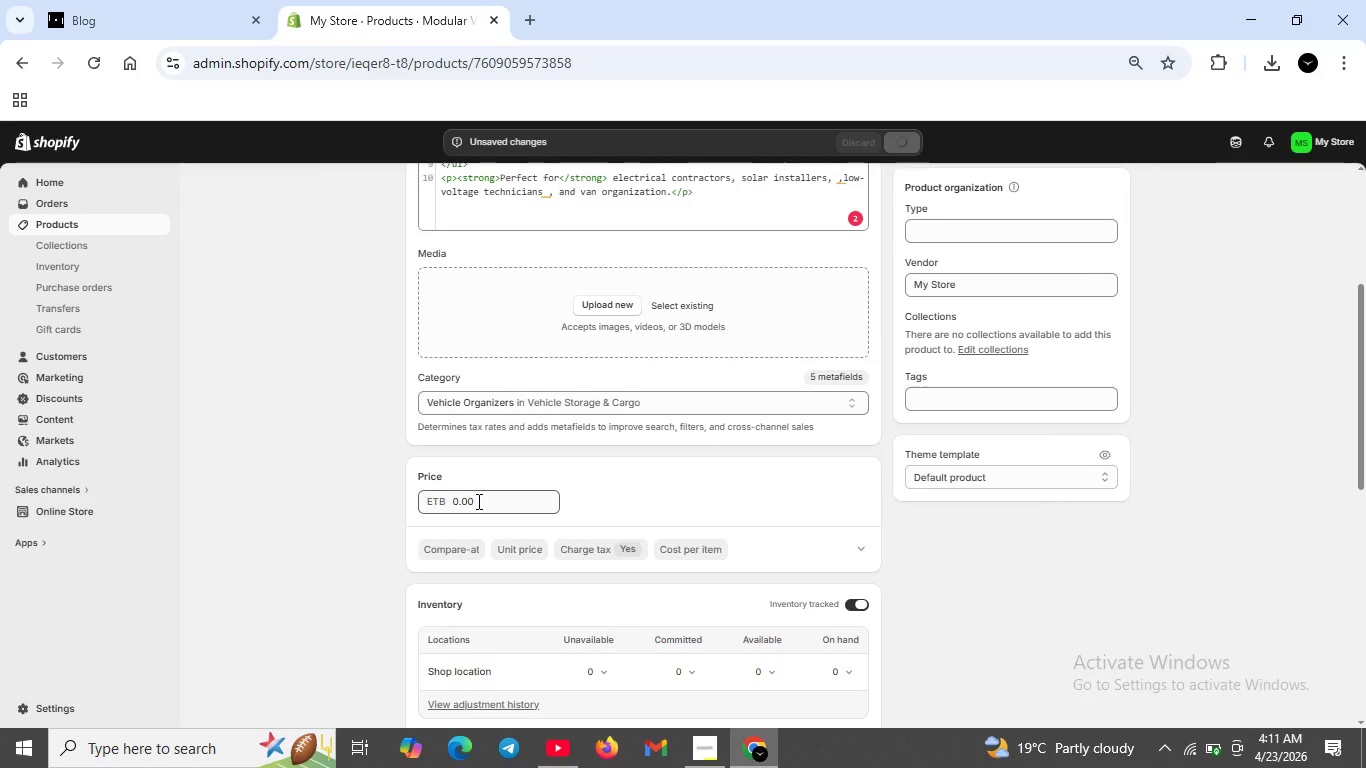 
double_click([477, 501])
 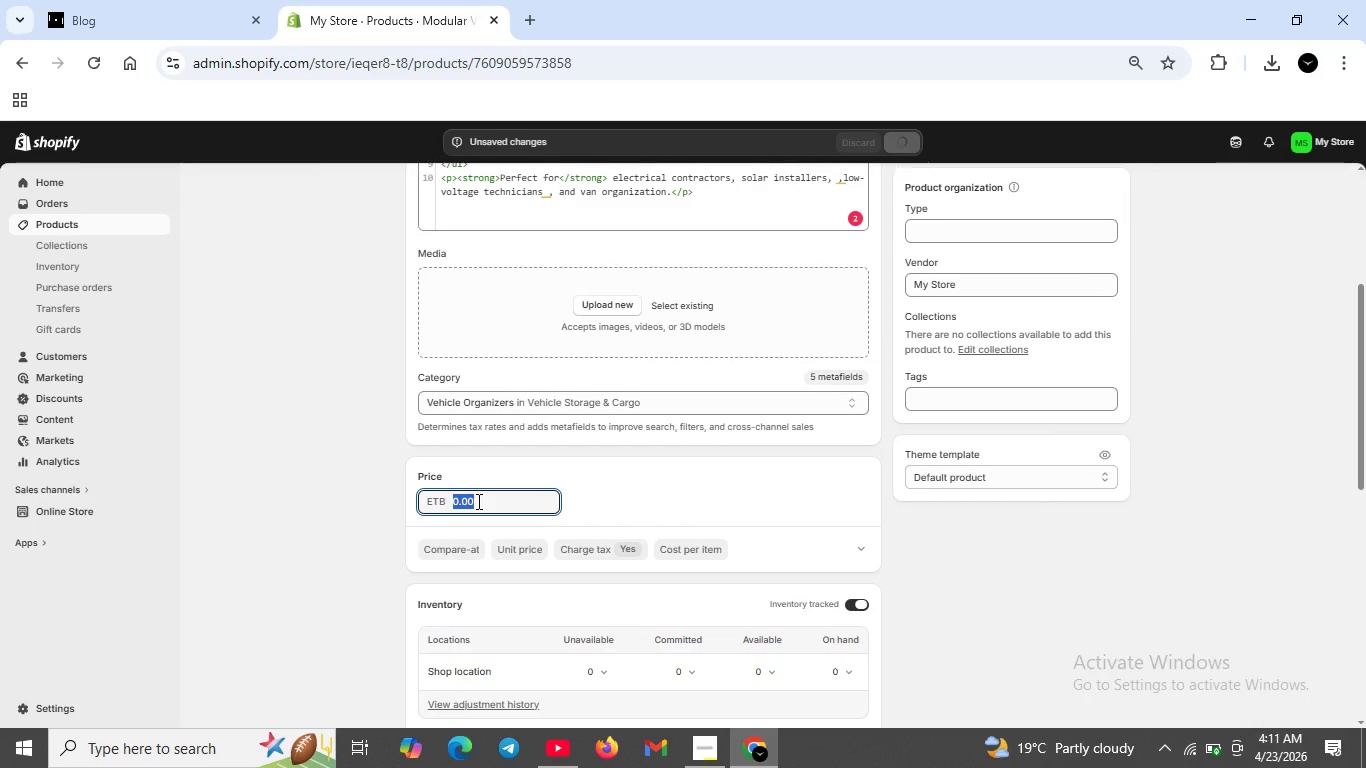 
key(Backspace)
type(240.00)
 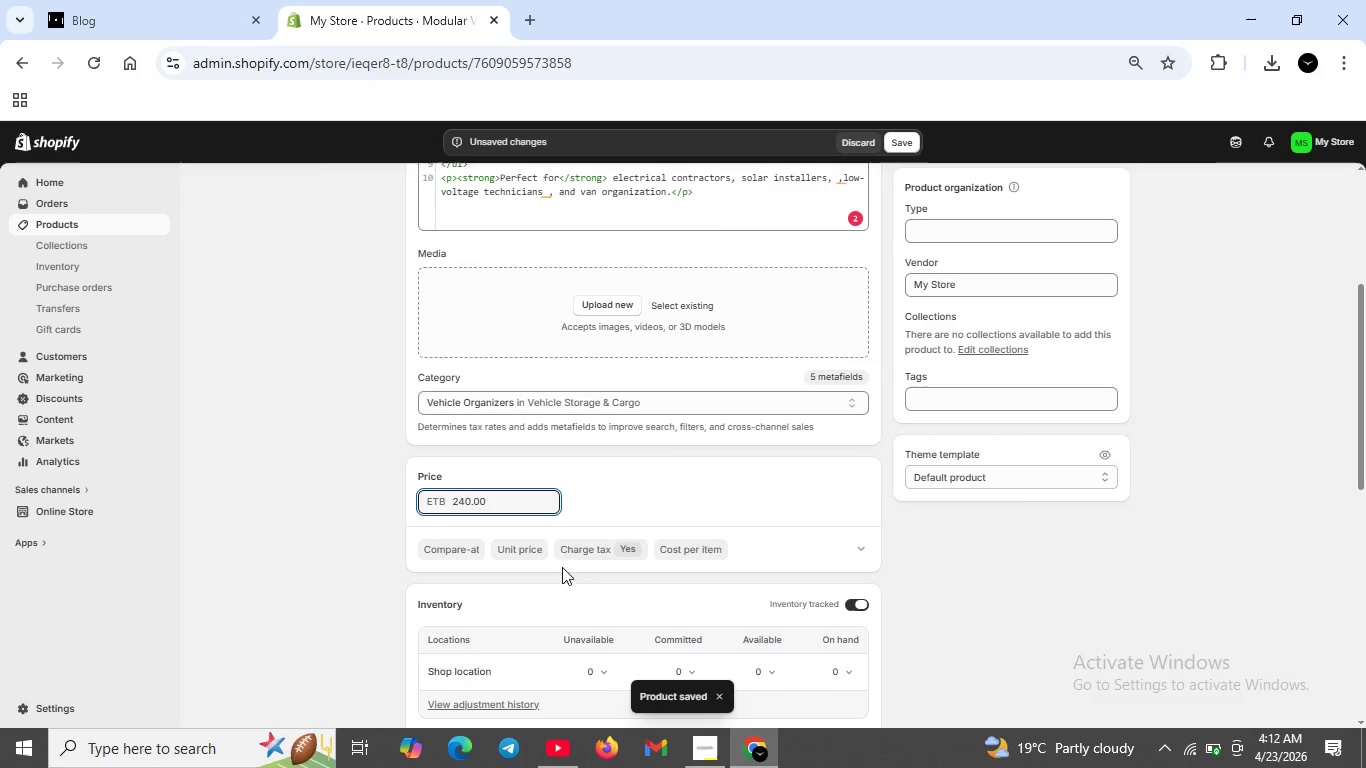 
scroll: coordinate [595, 592], scroll_direction: down, amount: 2.0
 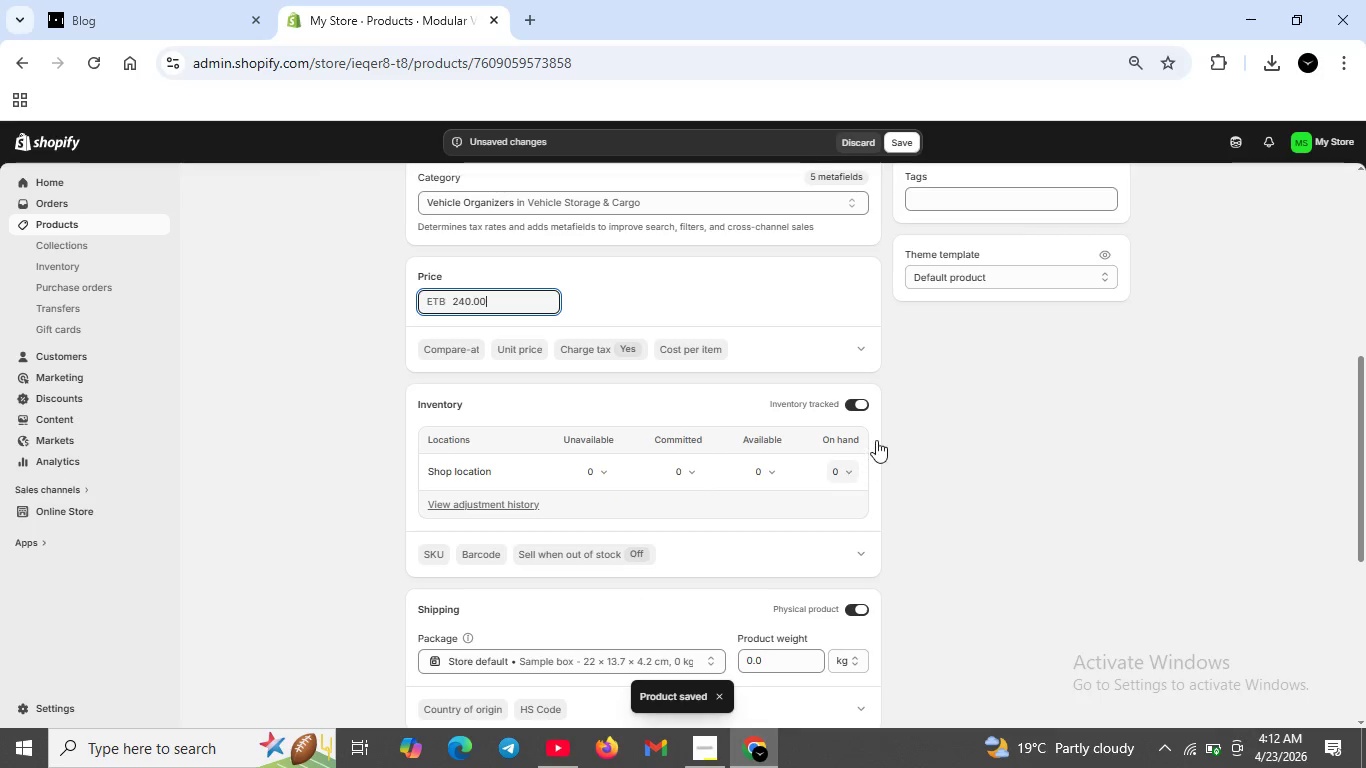 
scroll: coordinate [883, 432], scroll_direction: up, amount: 1.0
 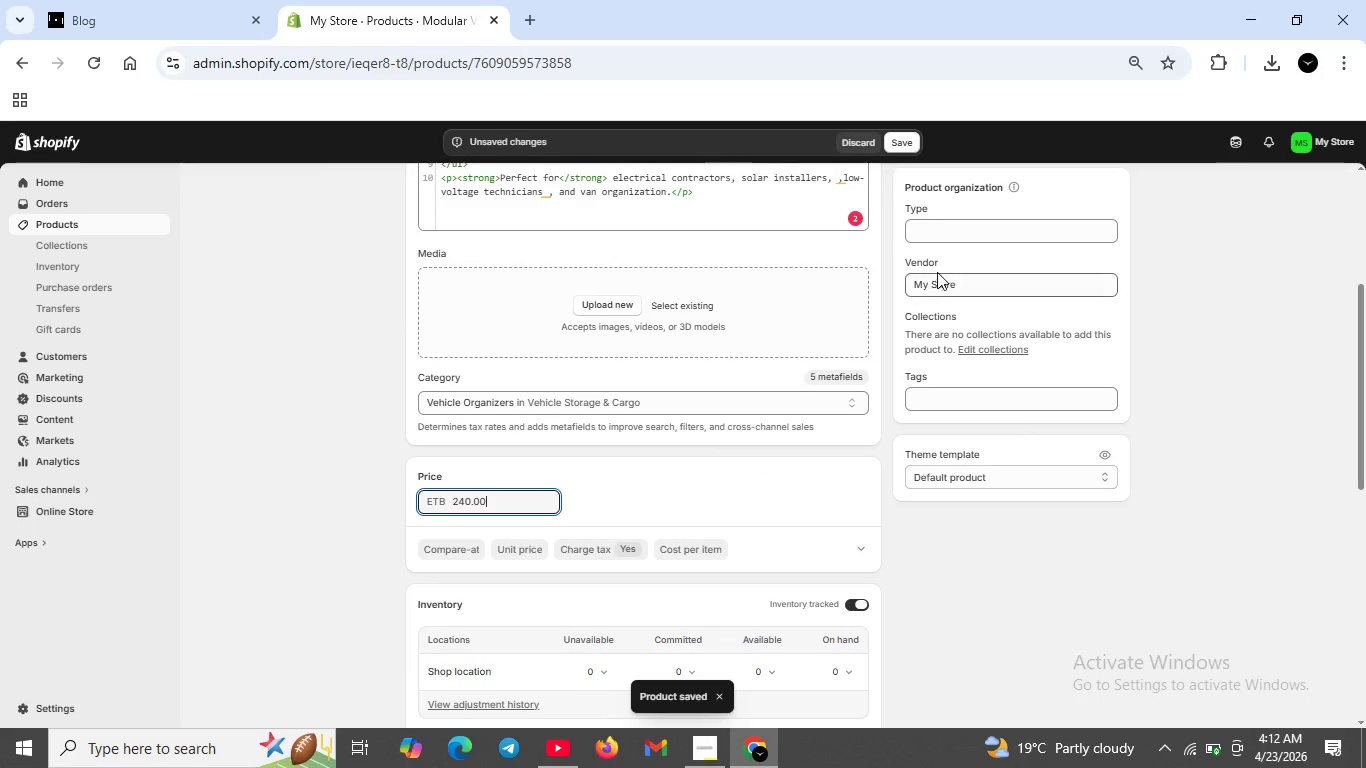 
left_click([939, 281])
 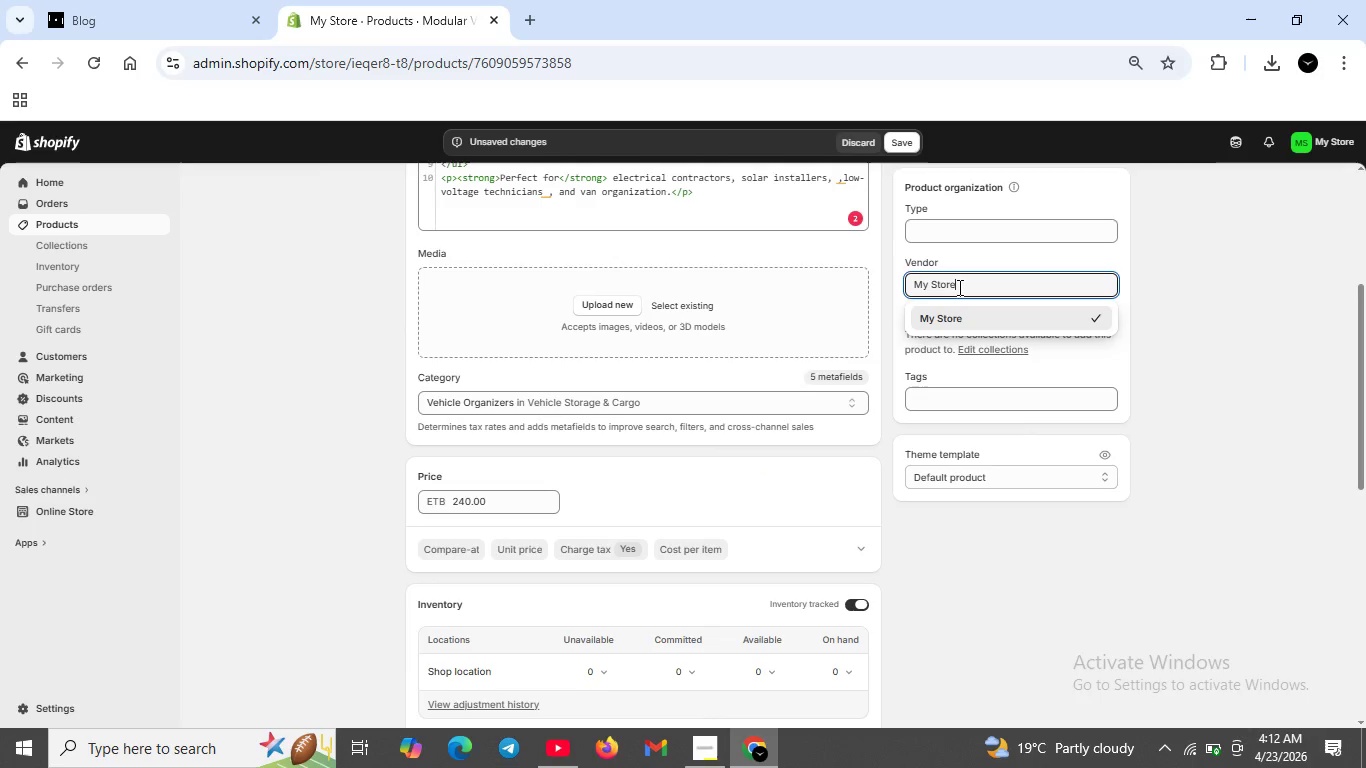 
double_click([961, 287])
 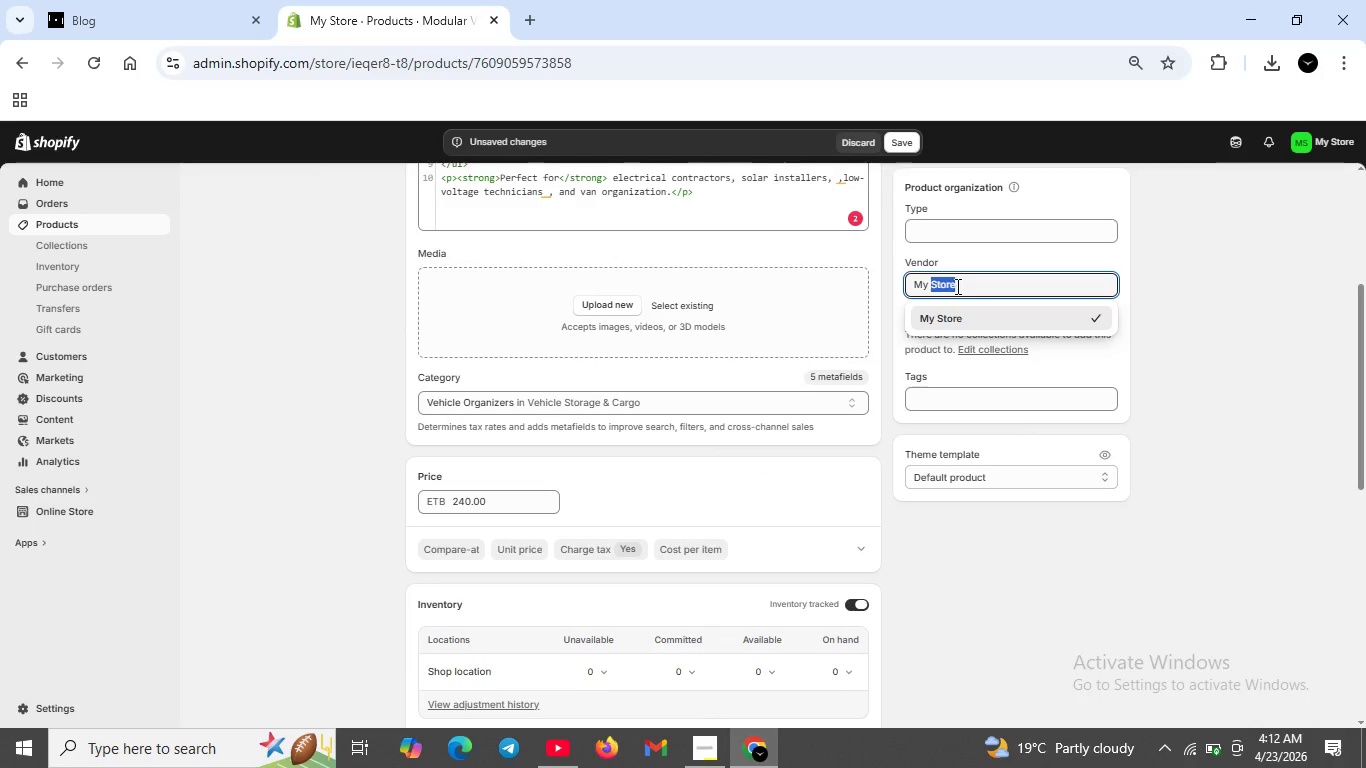 
hold_key(key=Backspace, duration=0.38)
 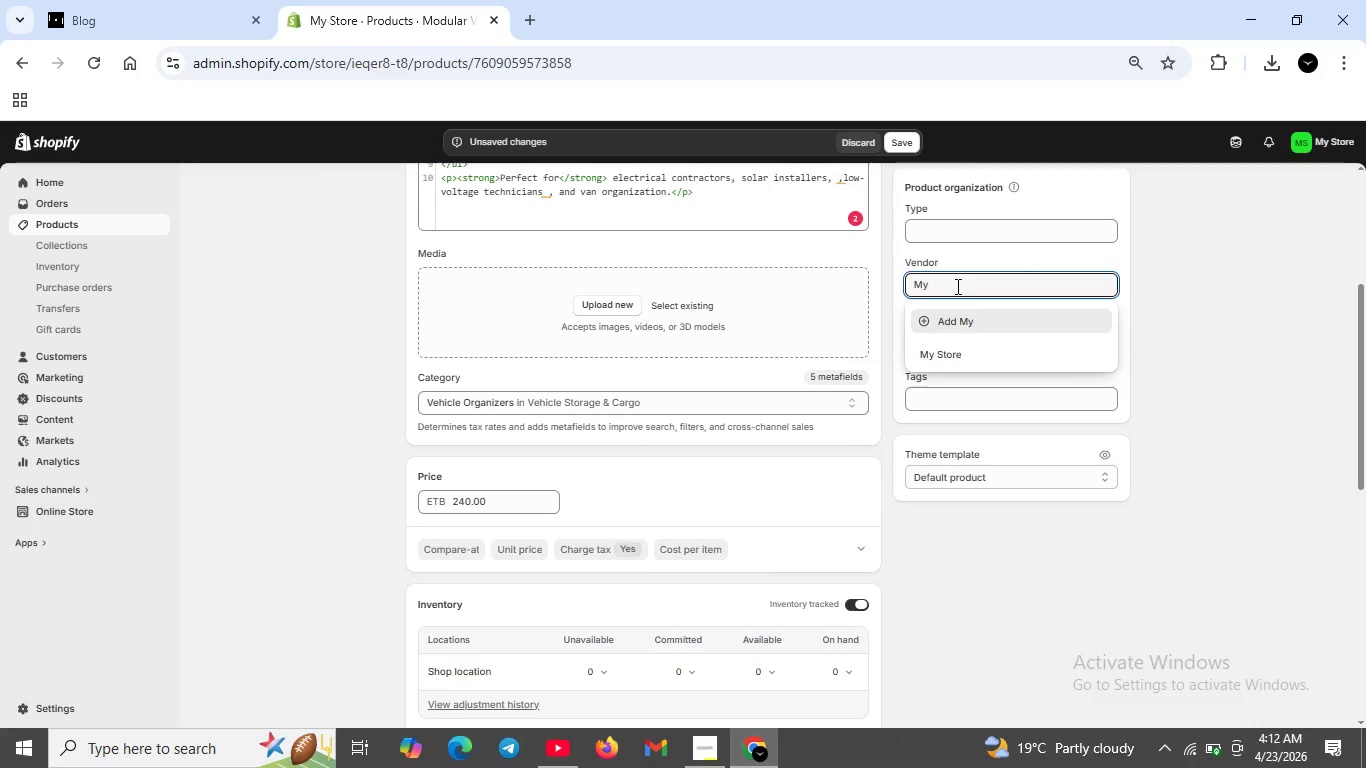 
key(Backspace)
 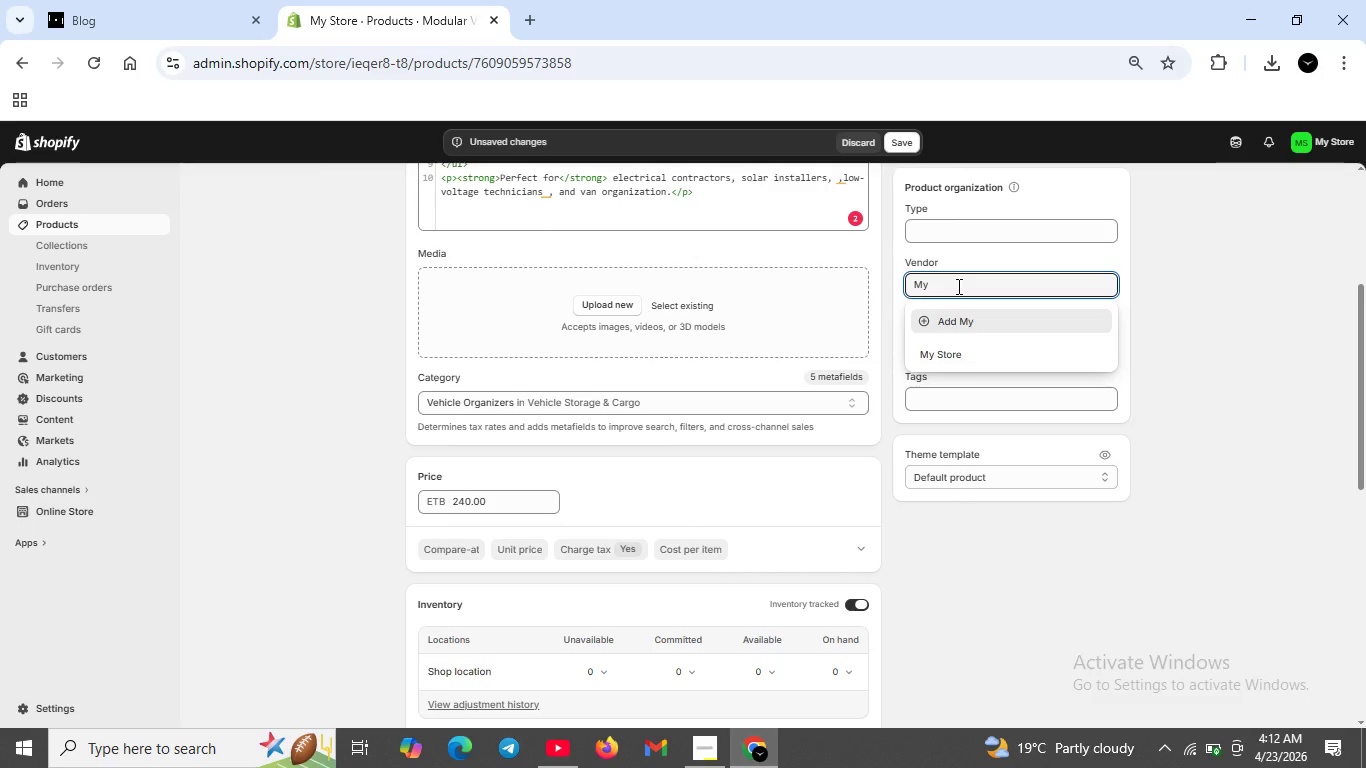 
key(Backspace)
 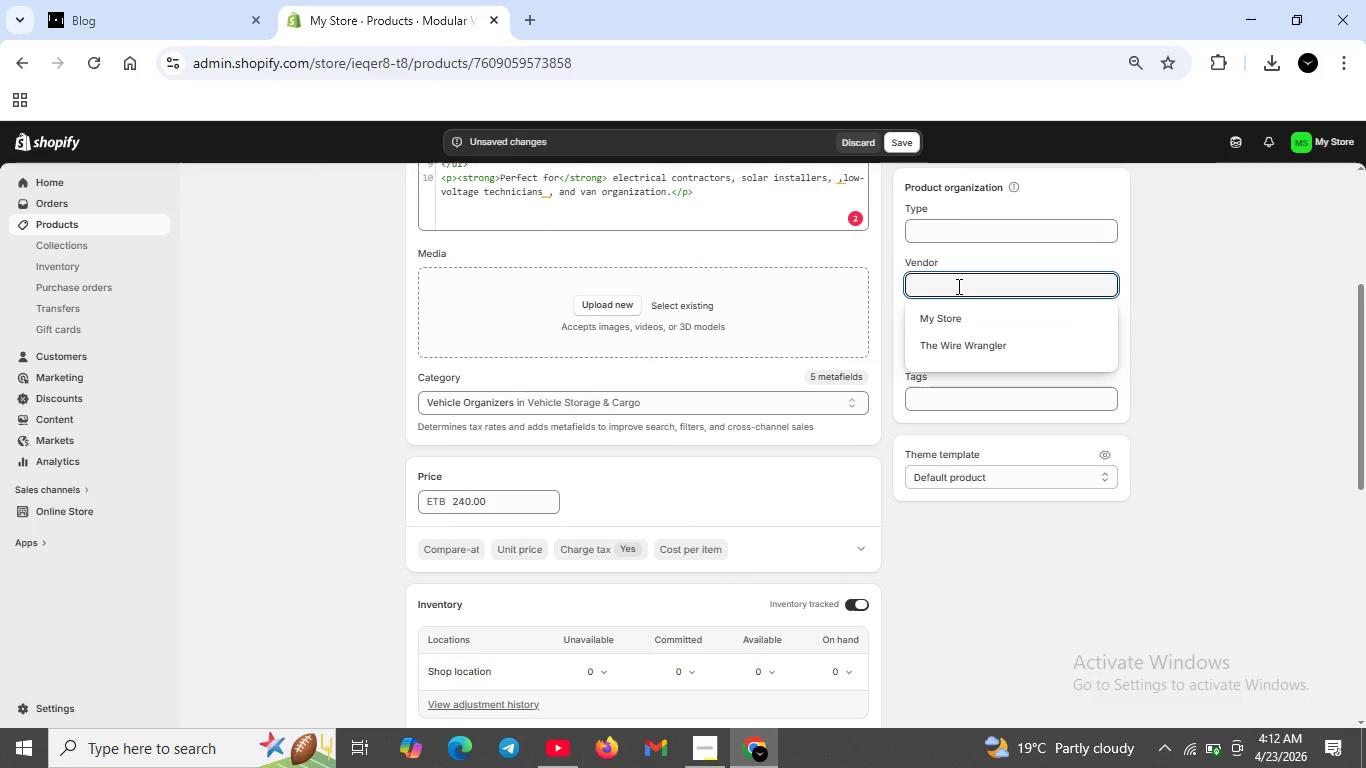 
key(Backspace)
 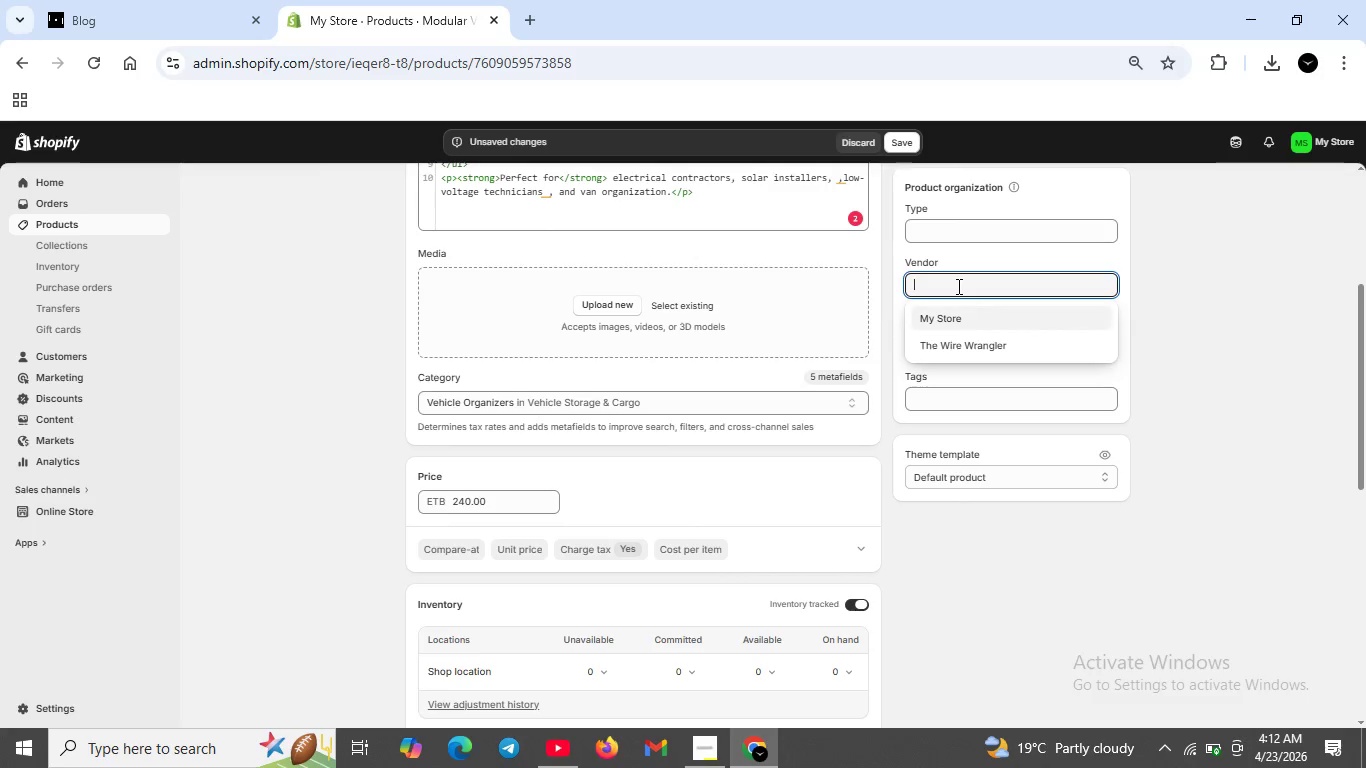 
key(Backspace)
 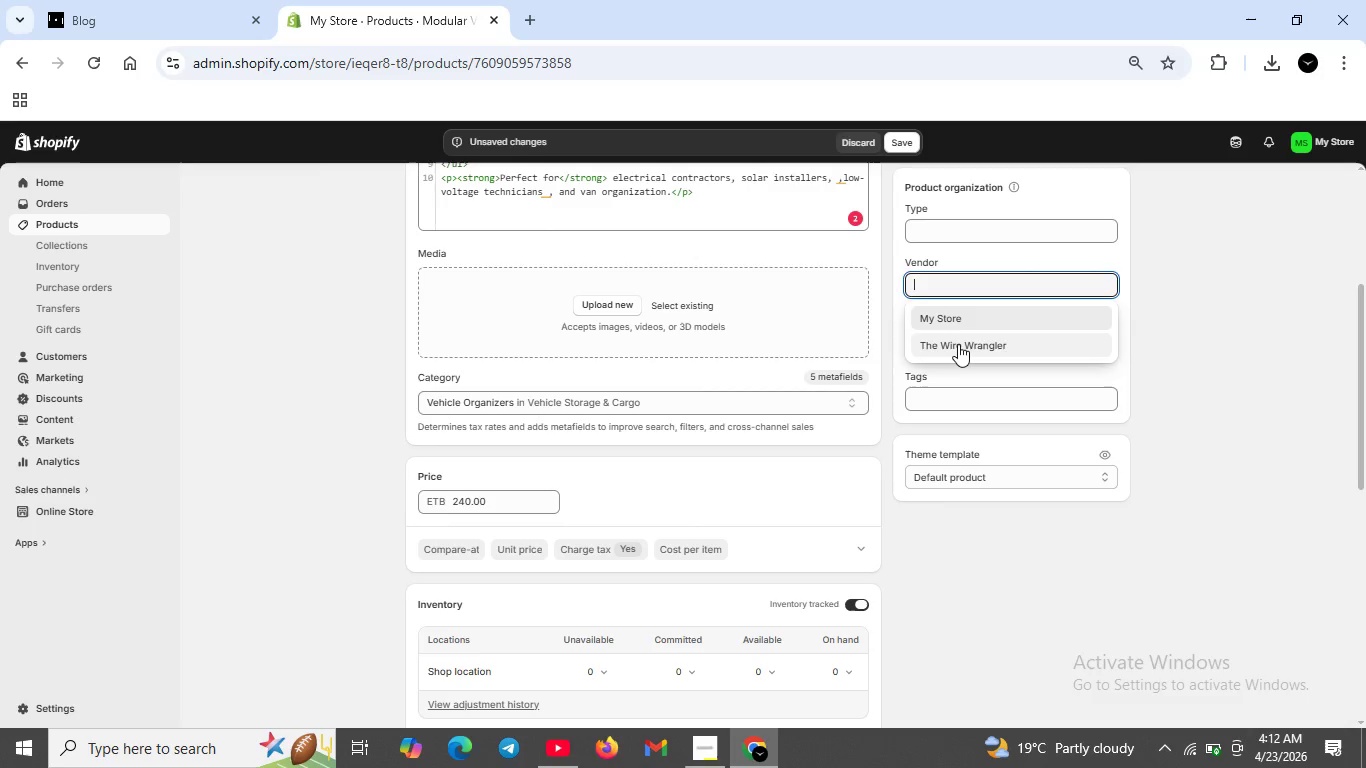 
left_click([958, 344])
 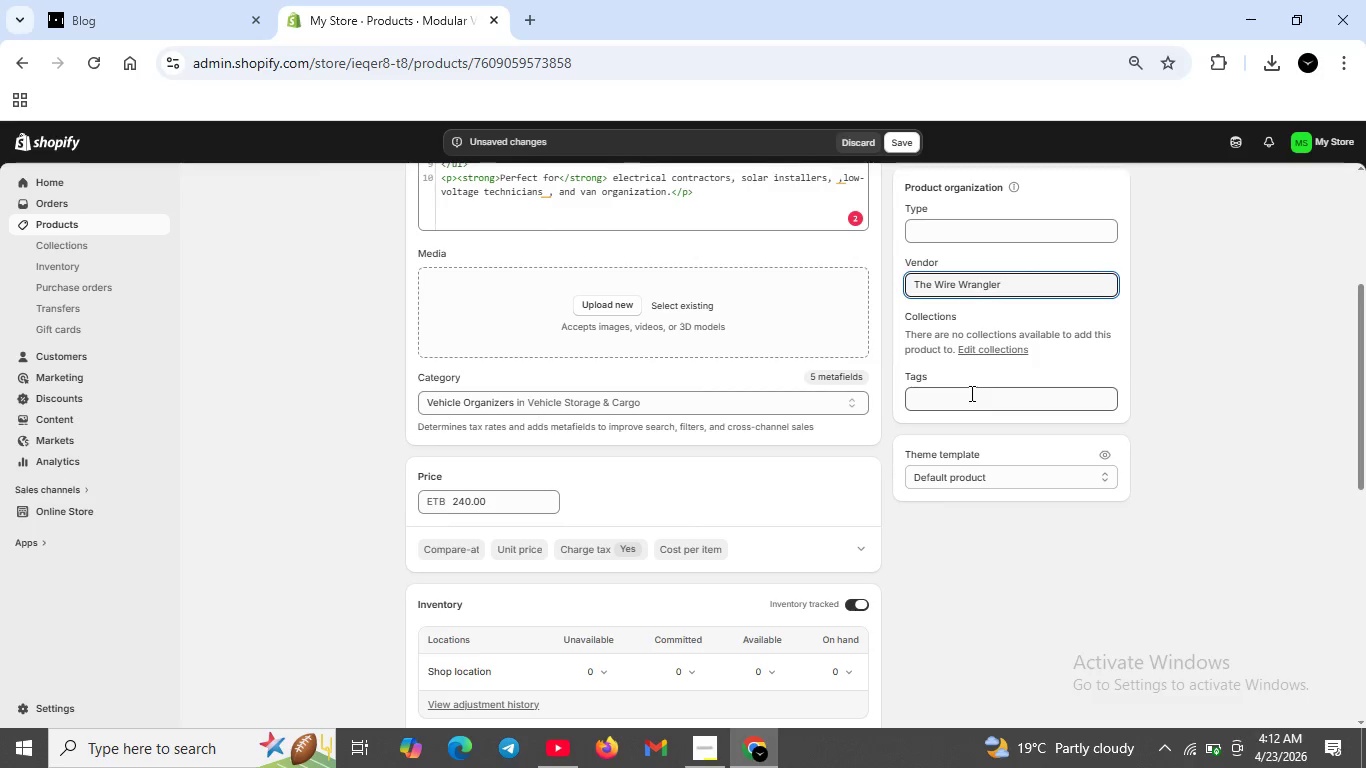 
left_click([970, 393])
 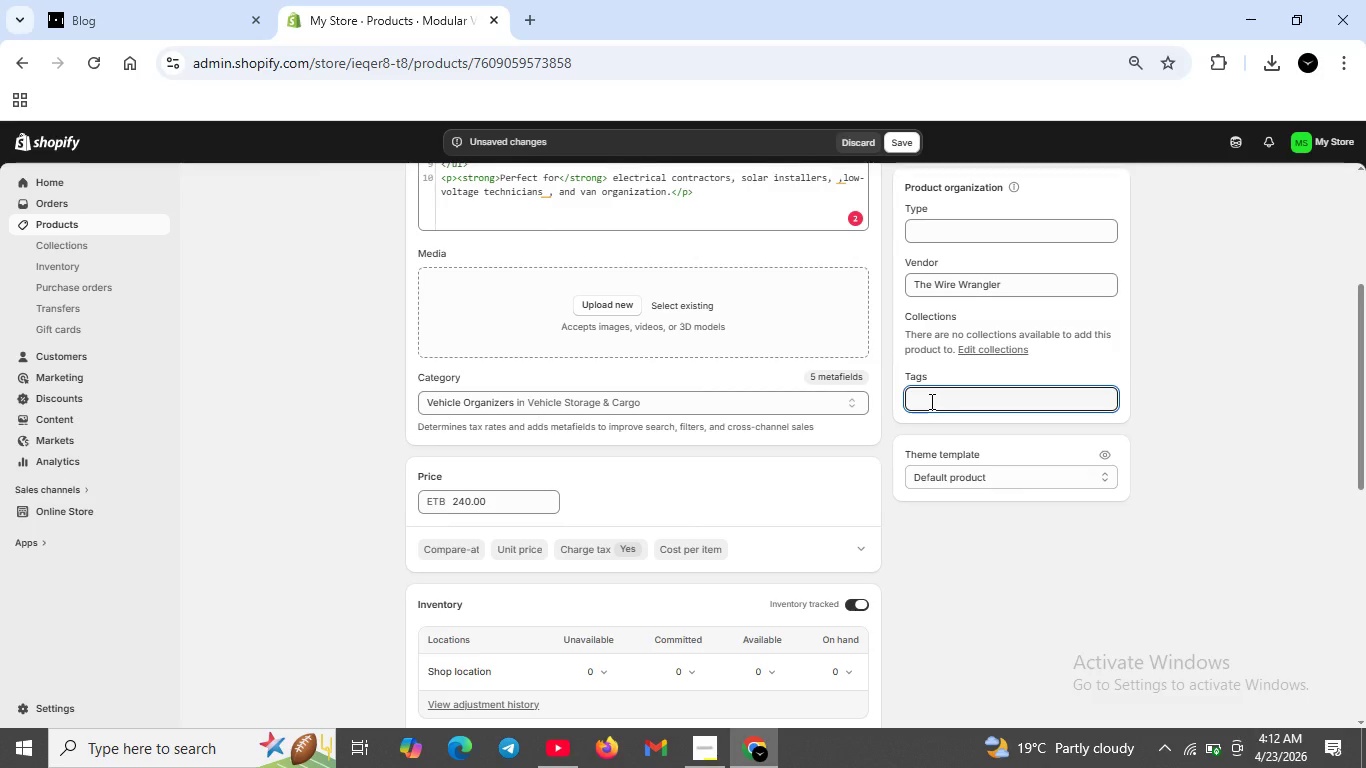 
key(CapsLock)
 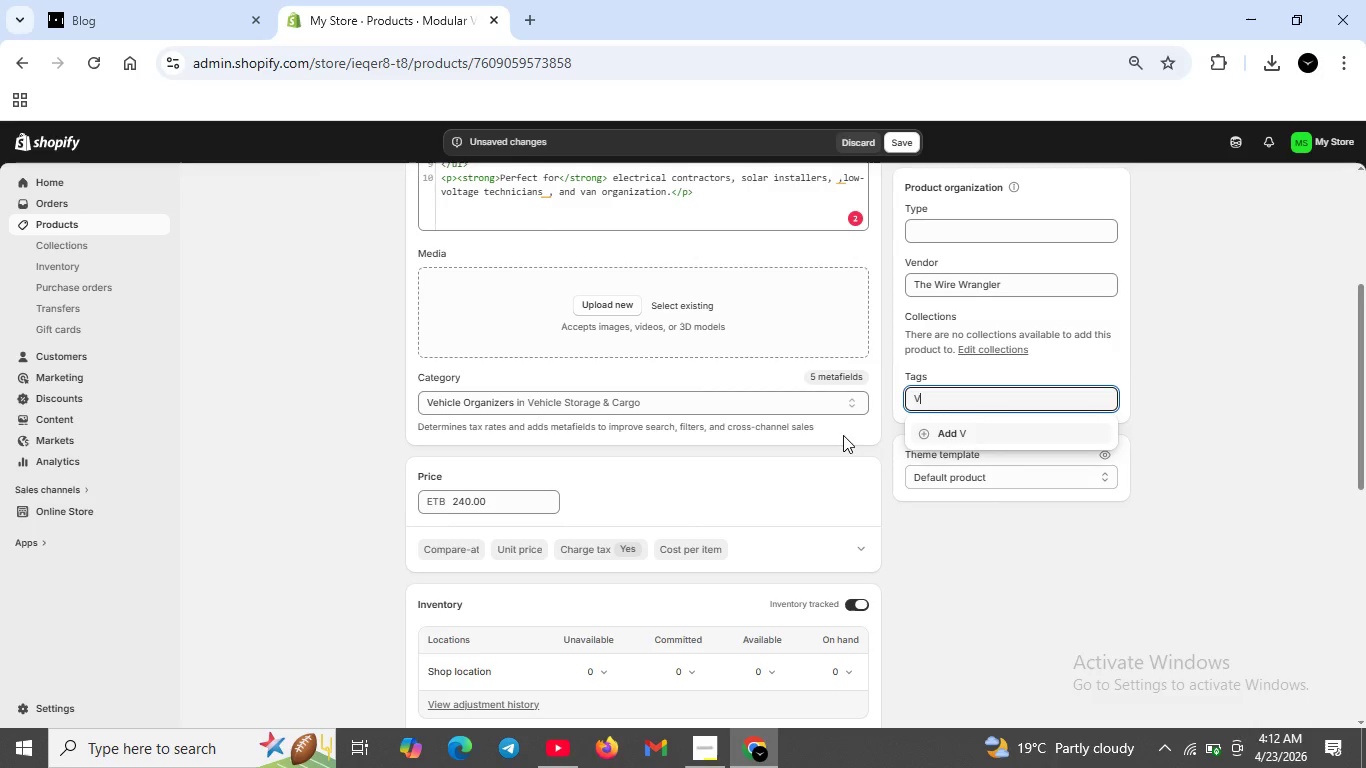 
key(V)
 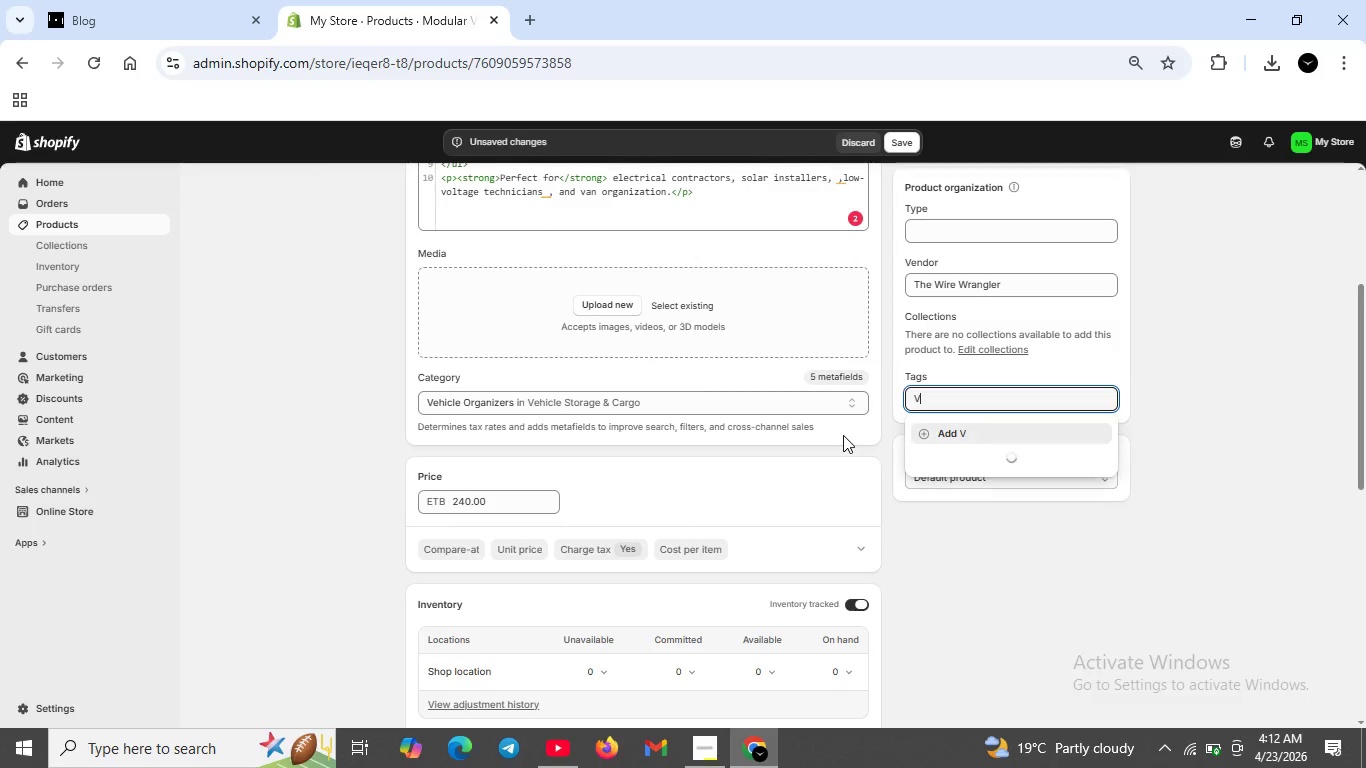 
key(CapsLock)
 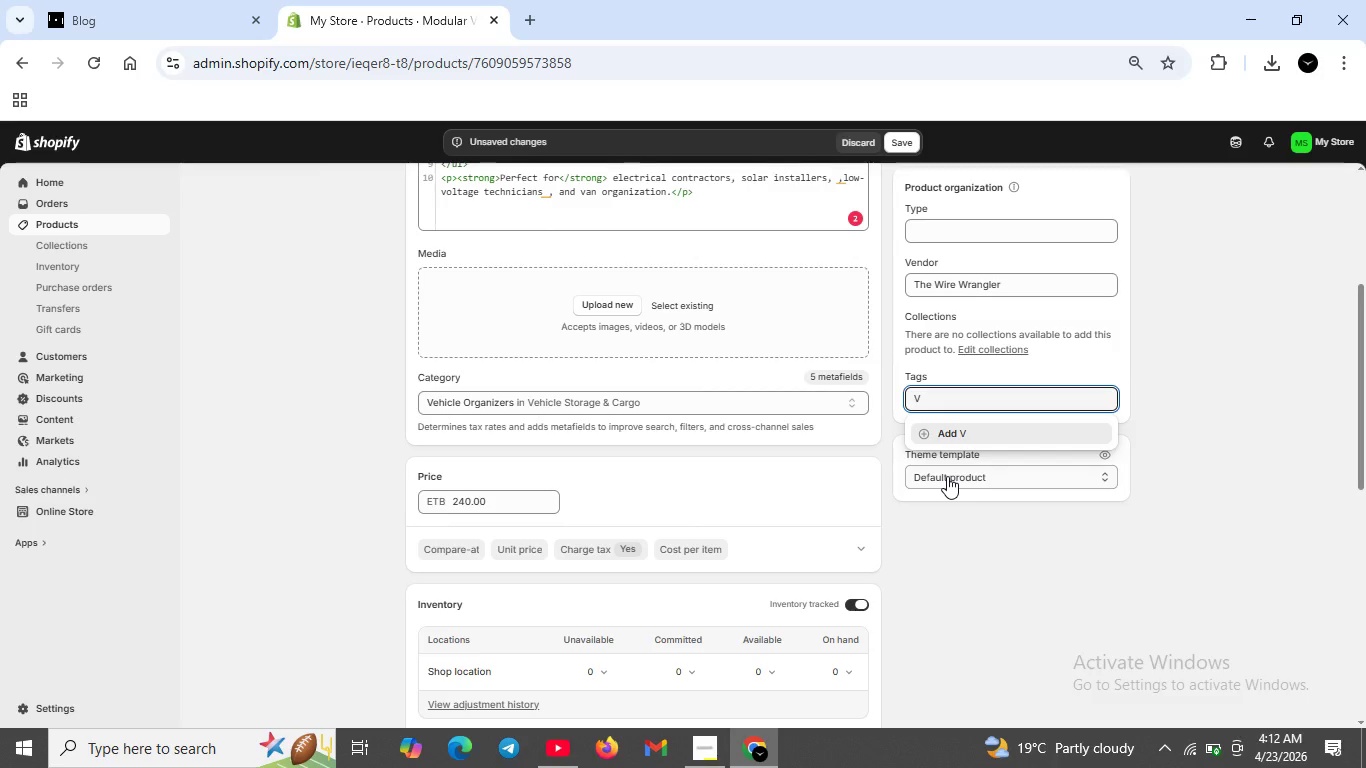 
type(an Storae)
key(Backspace)
type(ge)
 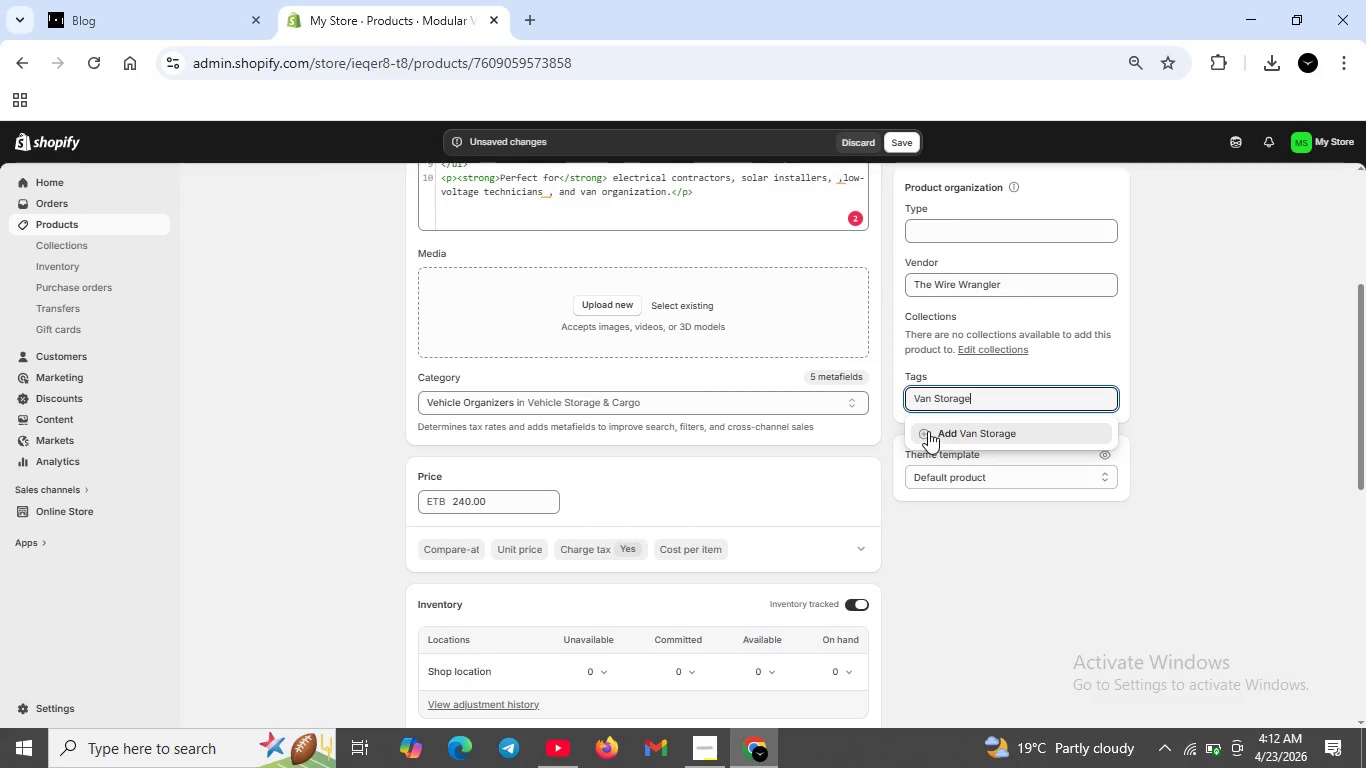 
left_click([929, 431])
 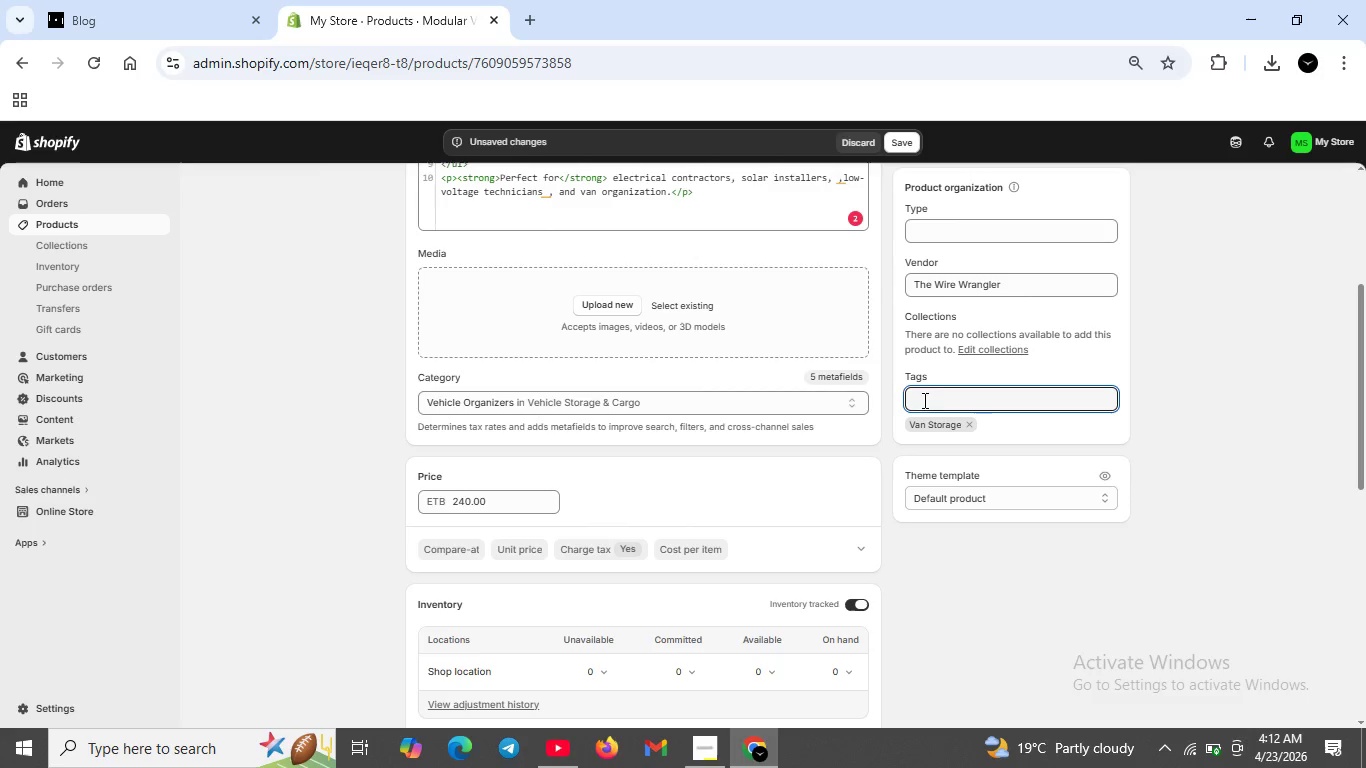 
left_click([923, 398])
 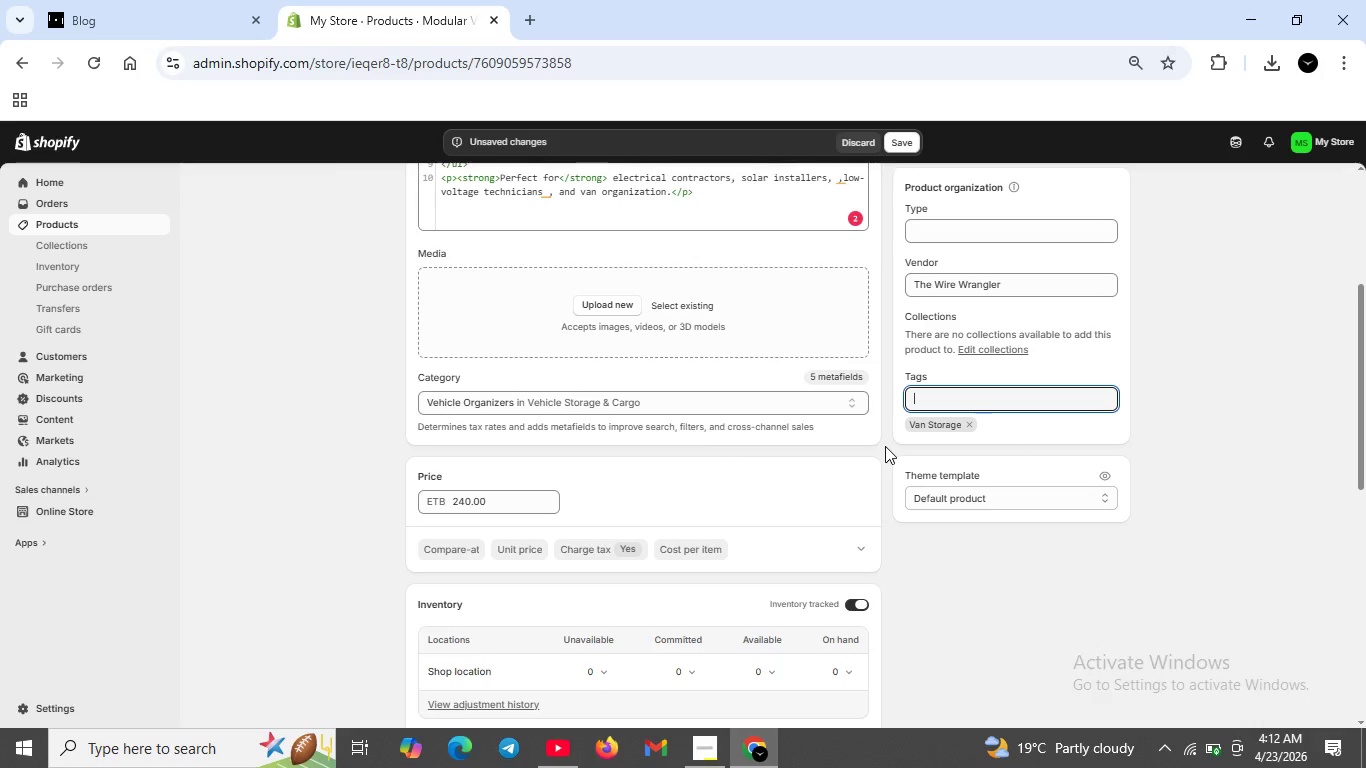 
type(Spool rack )
 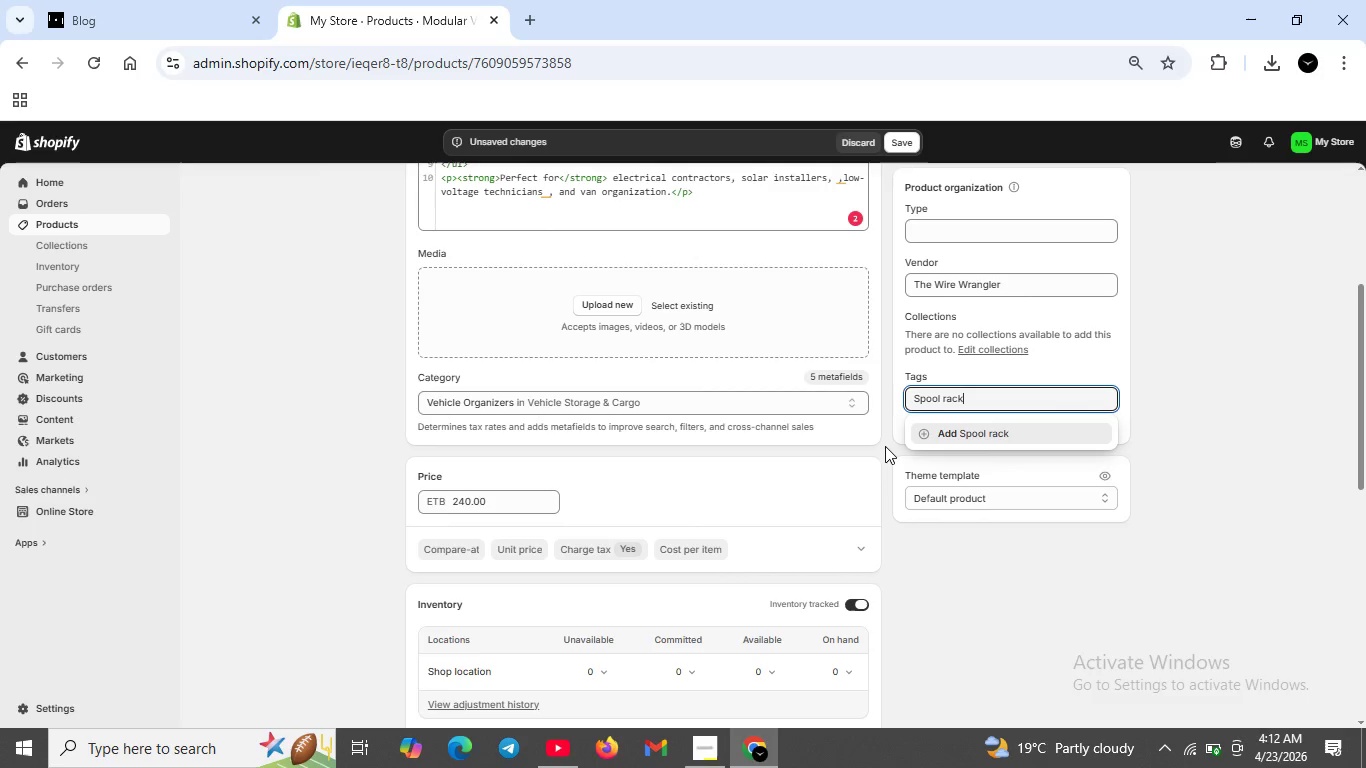 
key(ArrowLeft)
 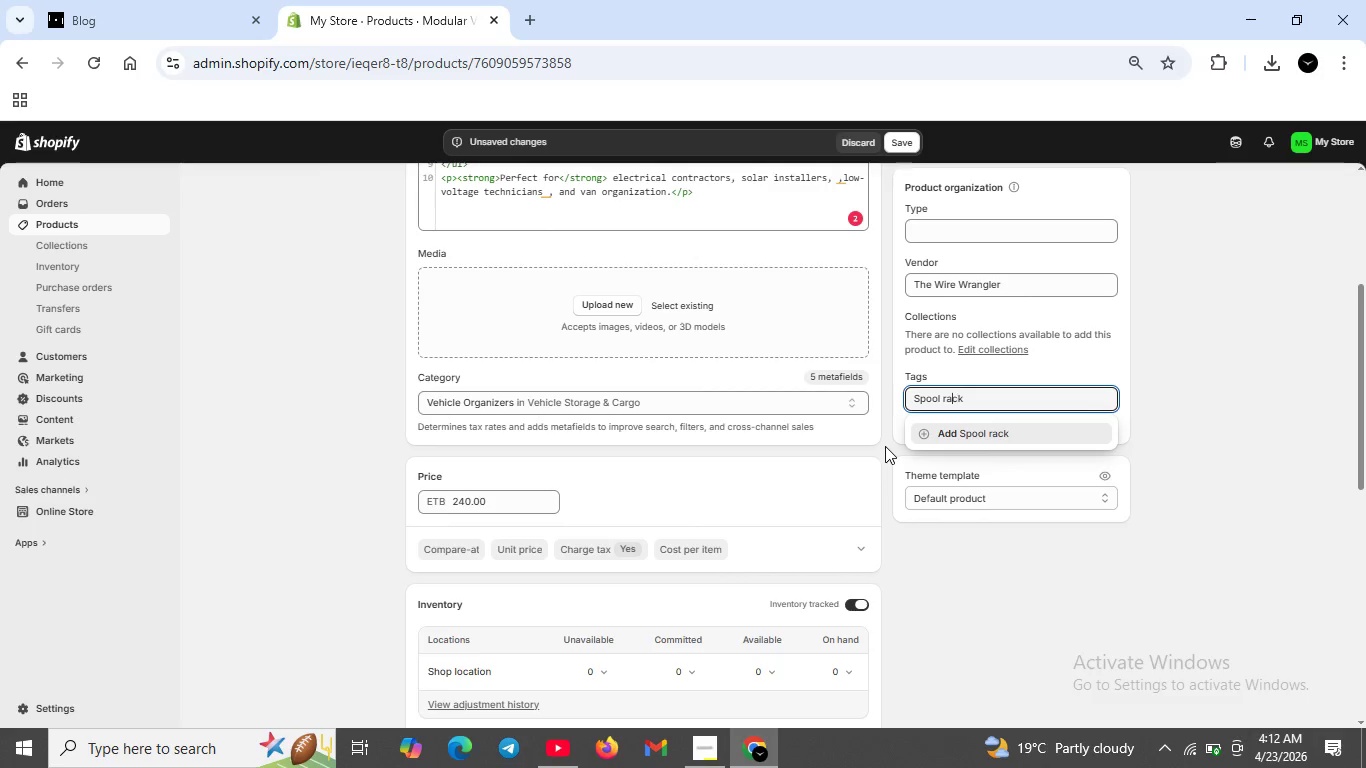 
key(ArrowLeft)
 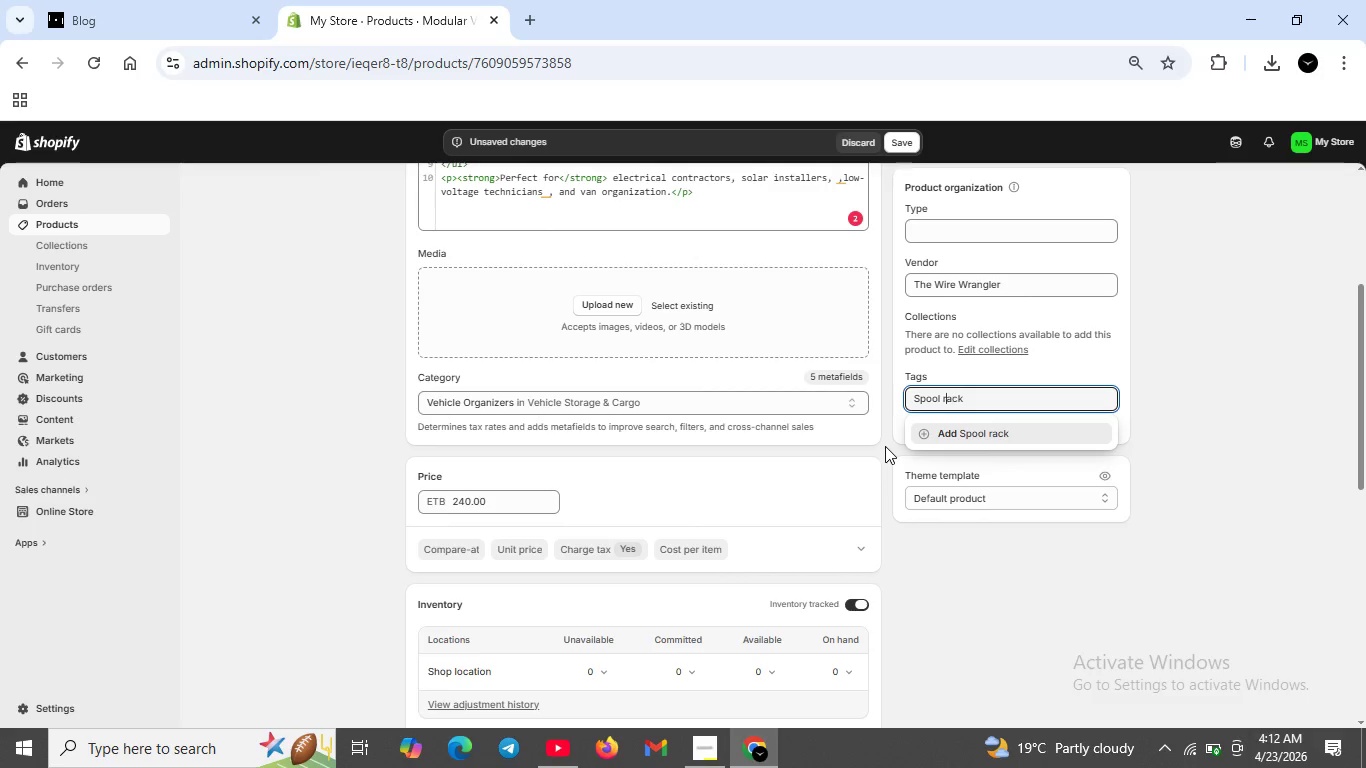 
key(ArrowLeft)
 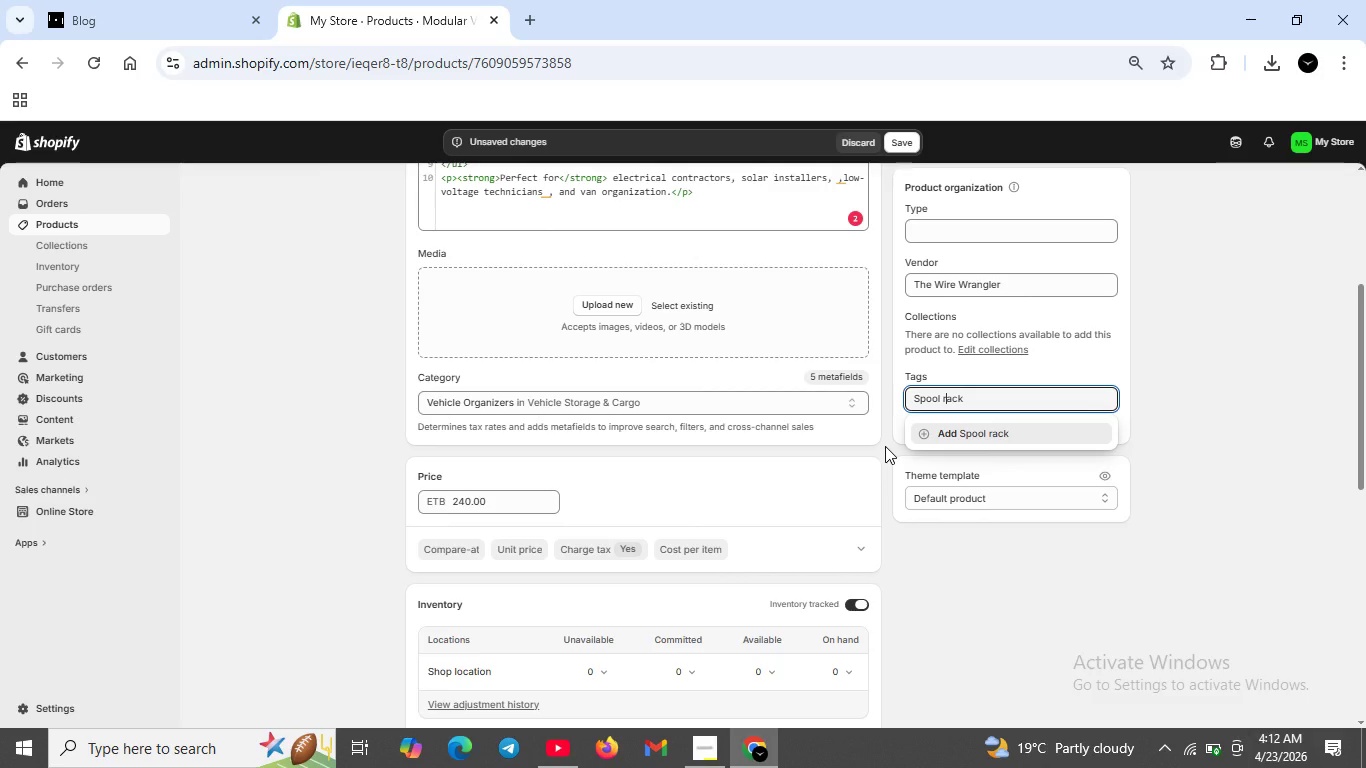 
key(ArrowLeft)
 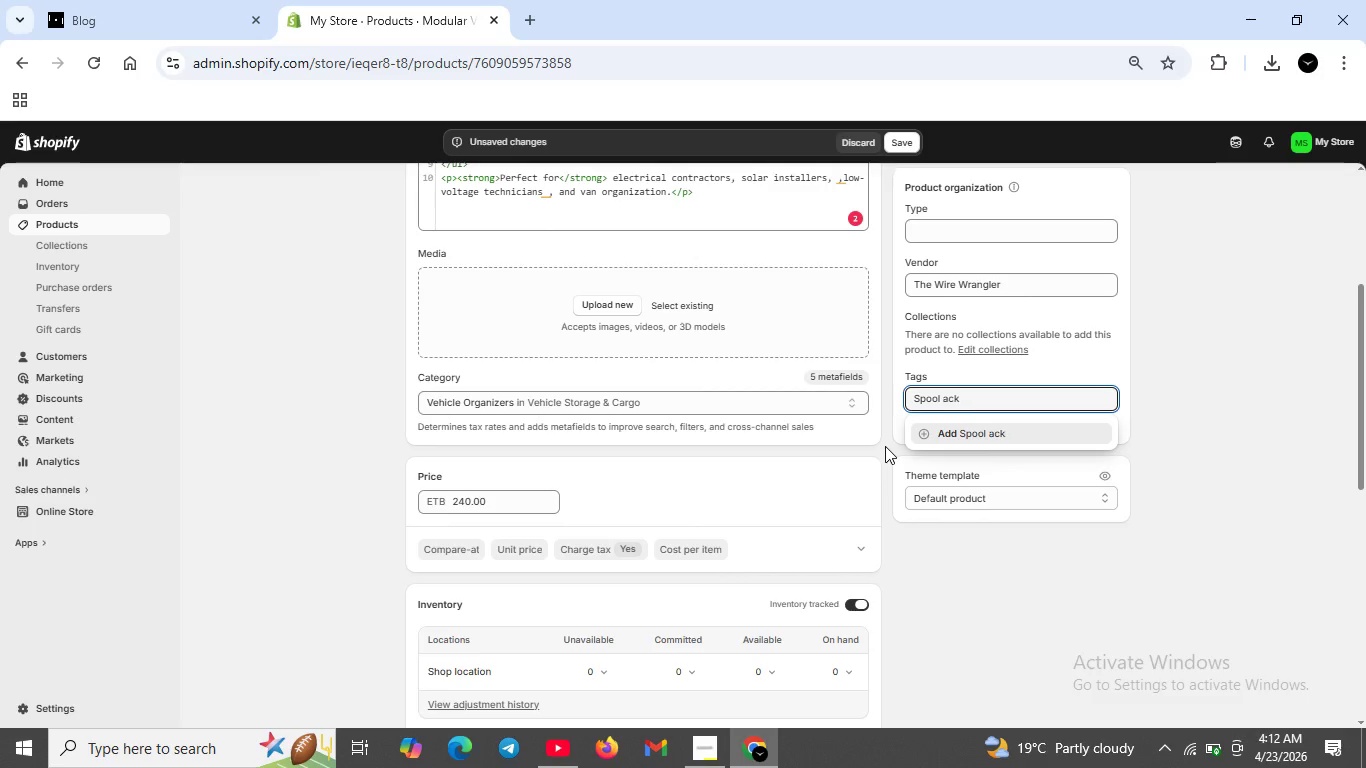 
key(Backspace)
 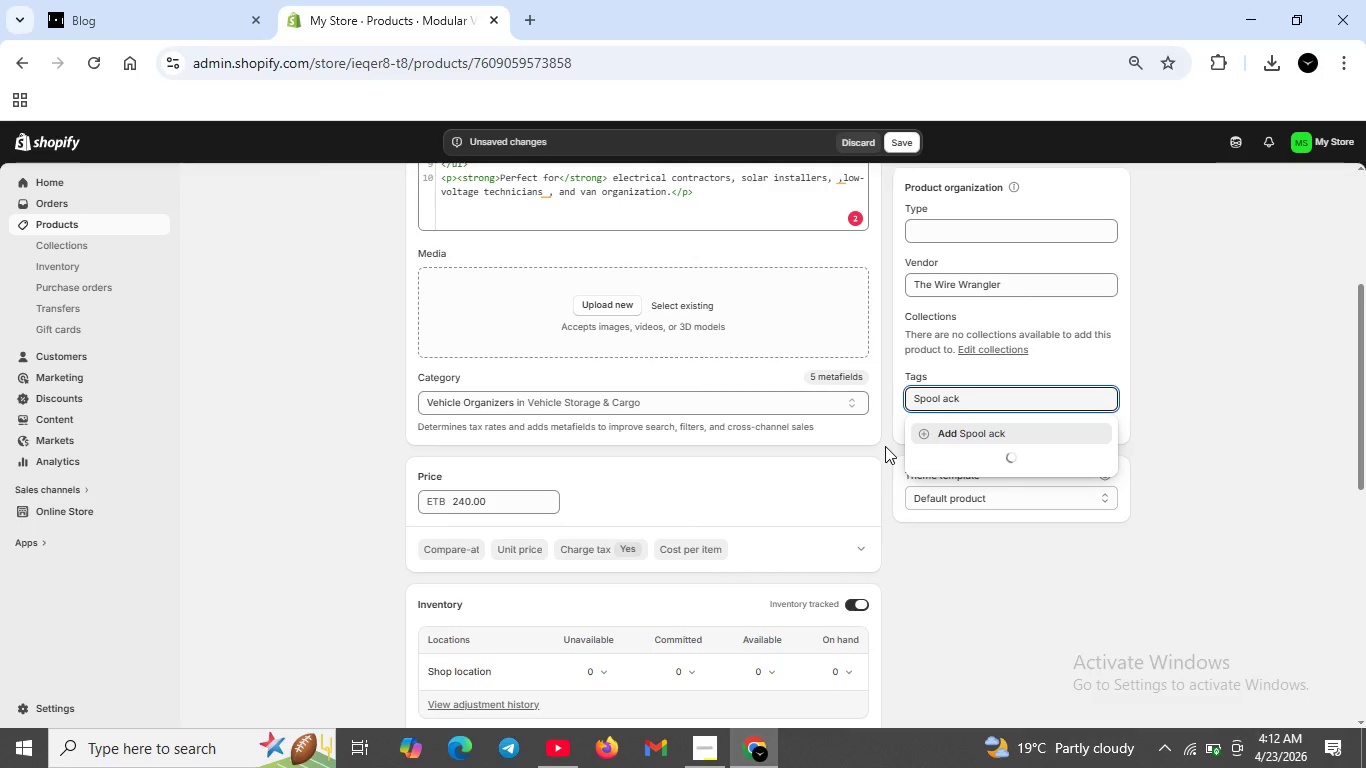 
key(CapsLock)
 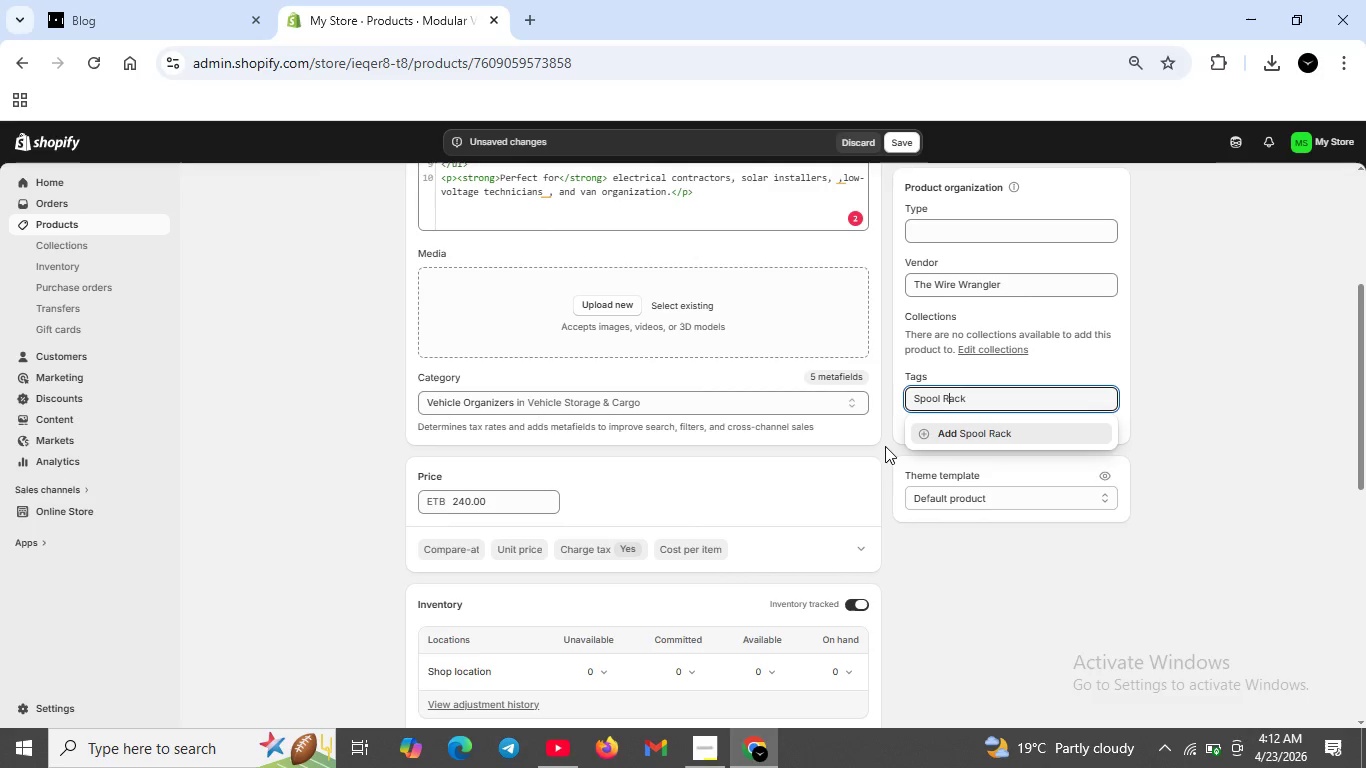 
key(R)
 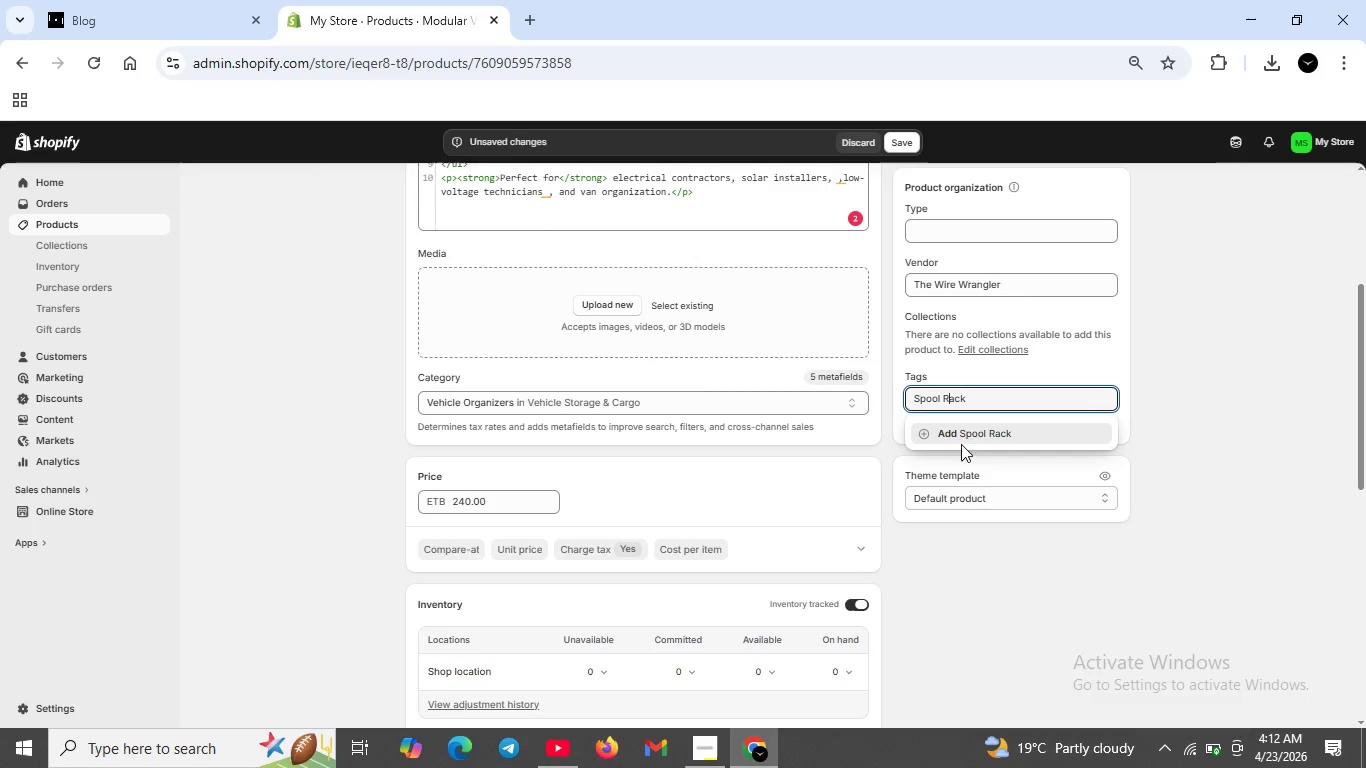 
left_click([961, 441])
 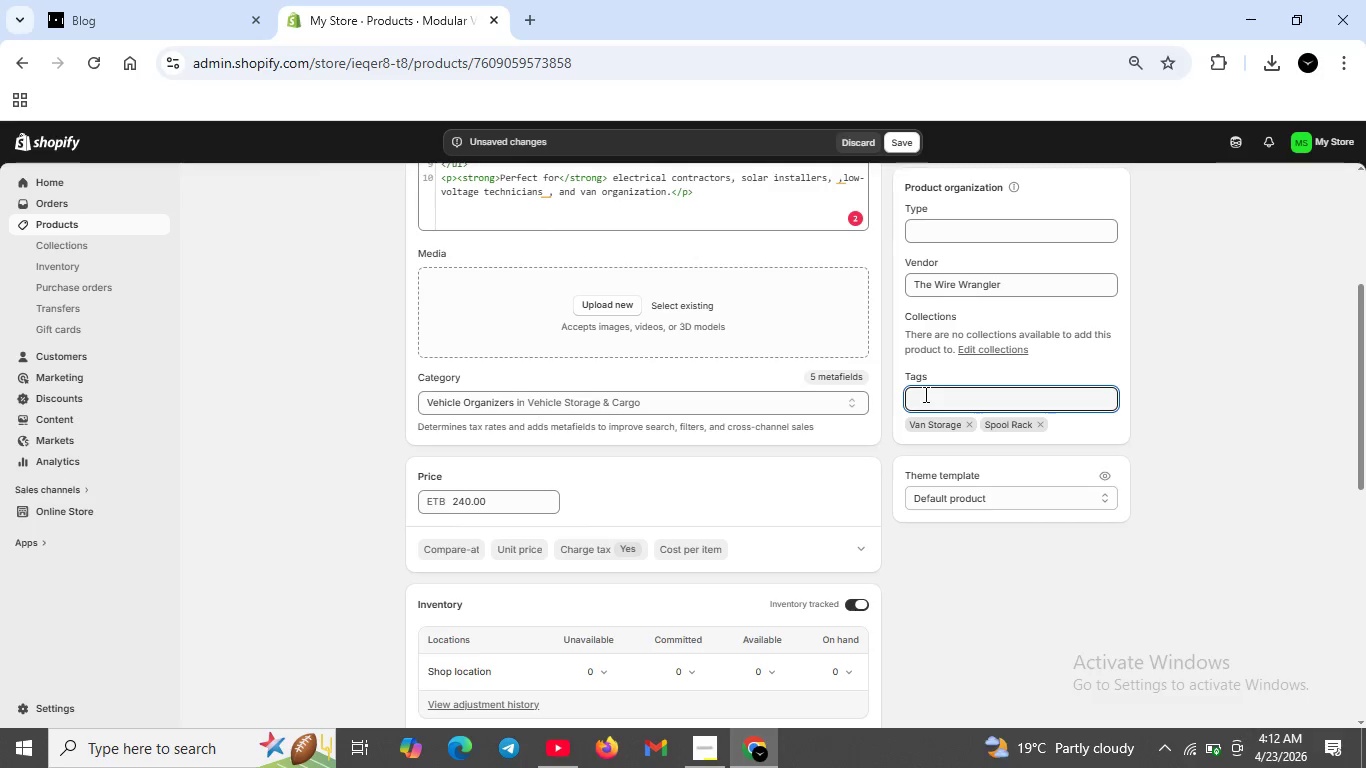 
type(Van o)
key(Backspace)
type(Organisation)
 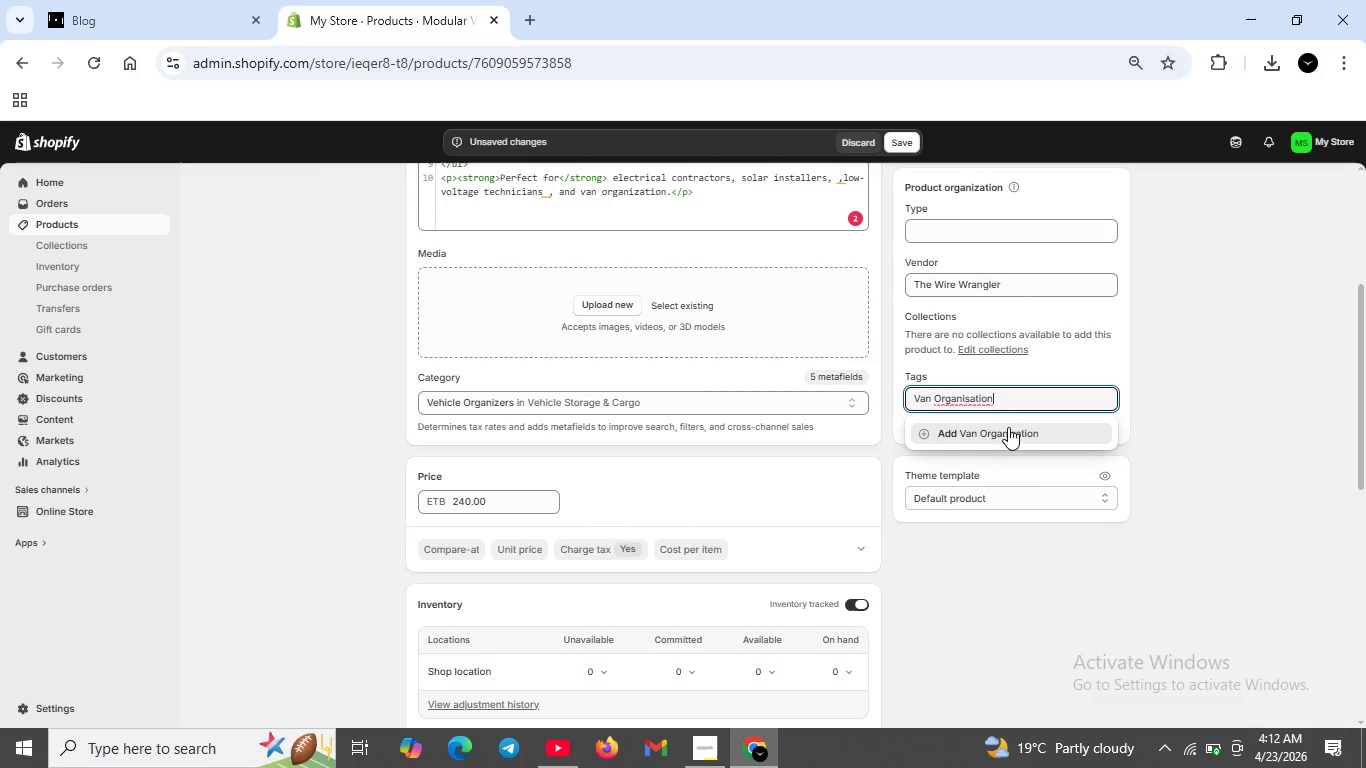 
left_click([971, 403])
 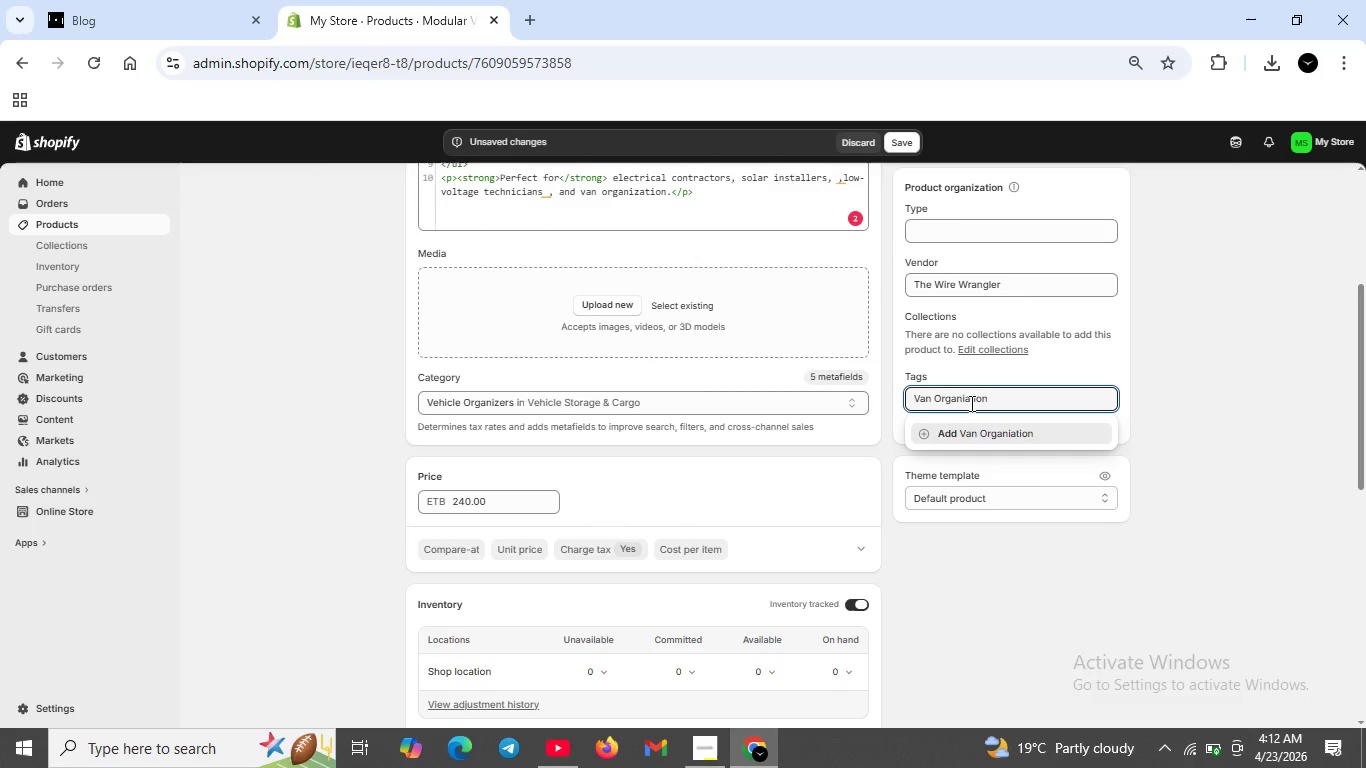 
key(Backspace)
 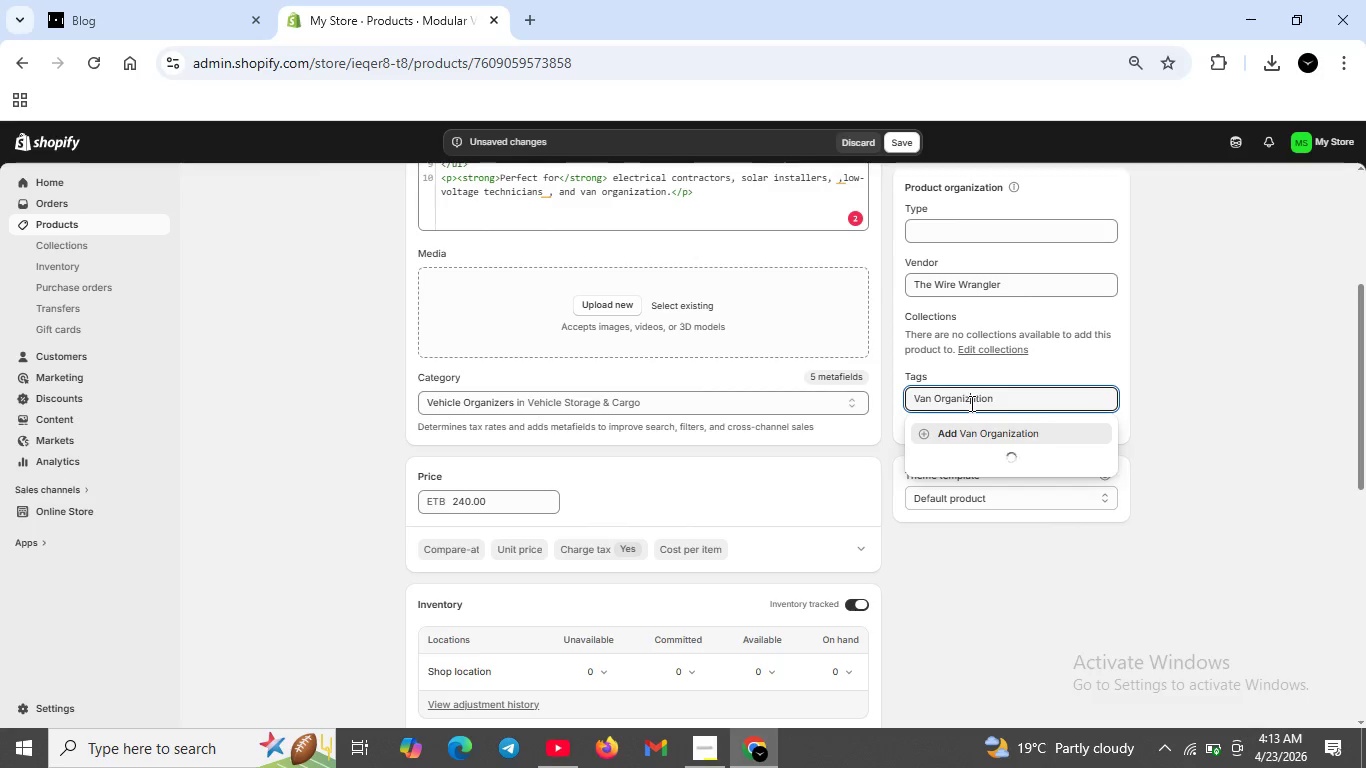 
key(Z)
 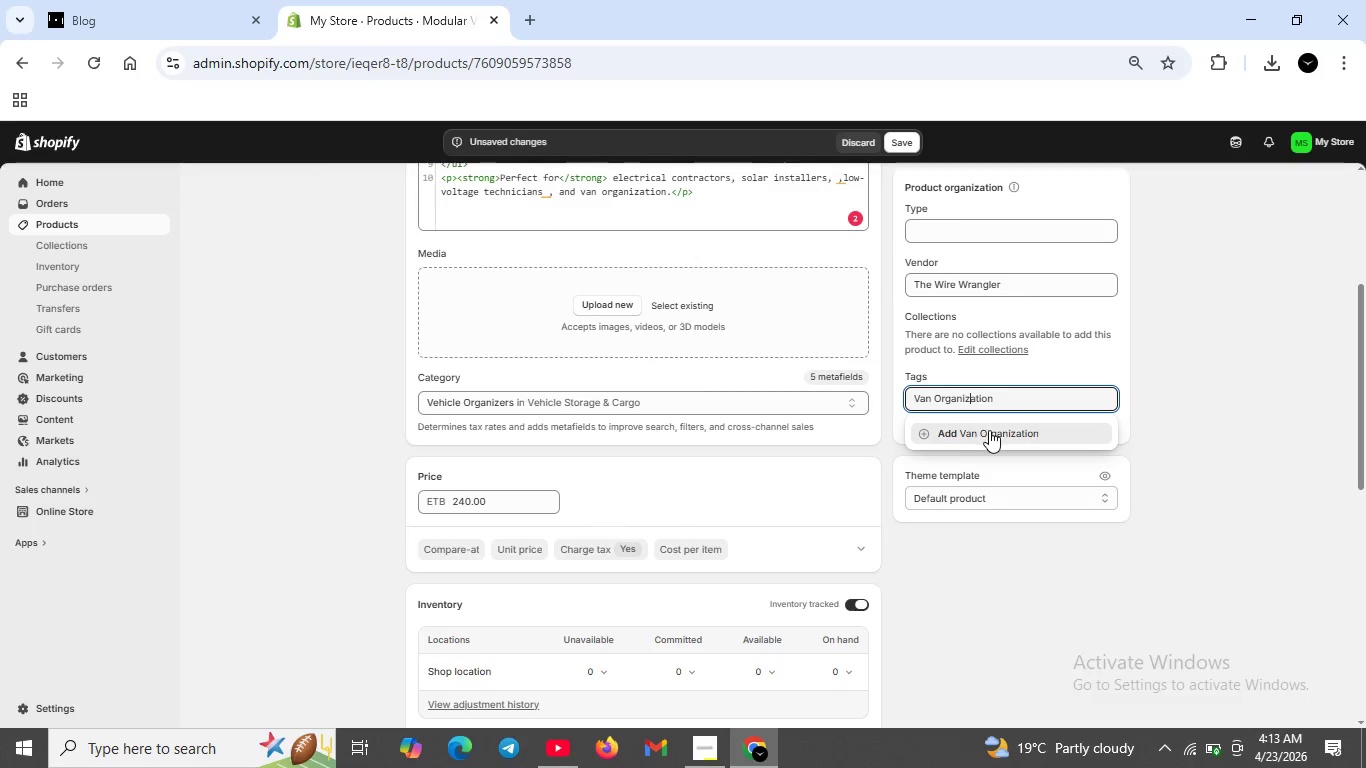 
left_click([989, 430])
 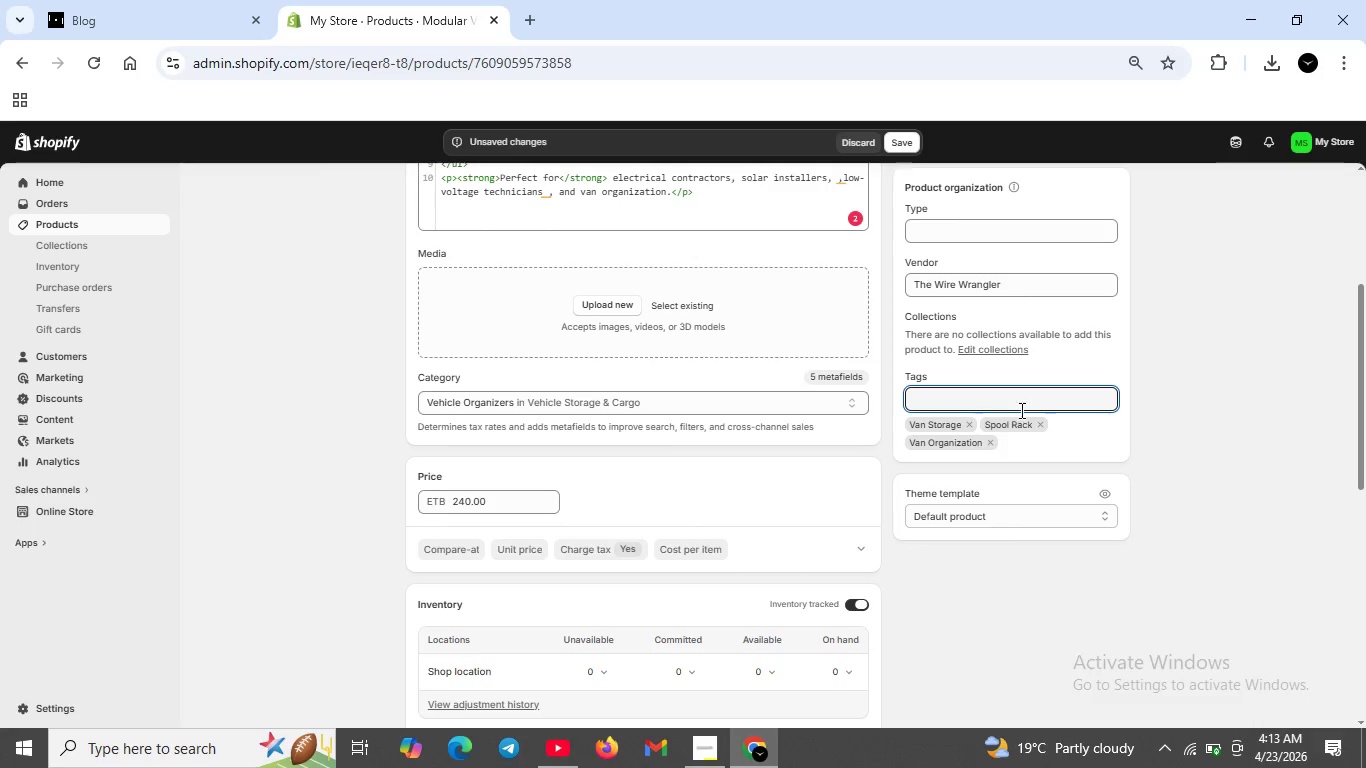 
scroll: coordinate [732, 436], scroll_direction: up, amount: 4.0
 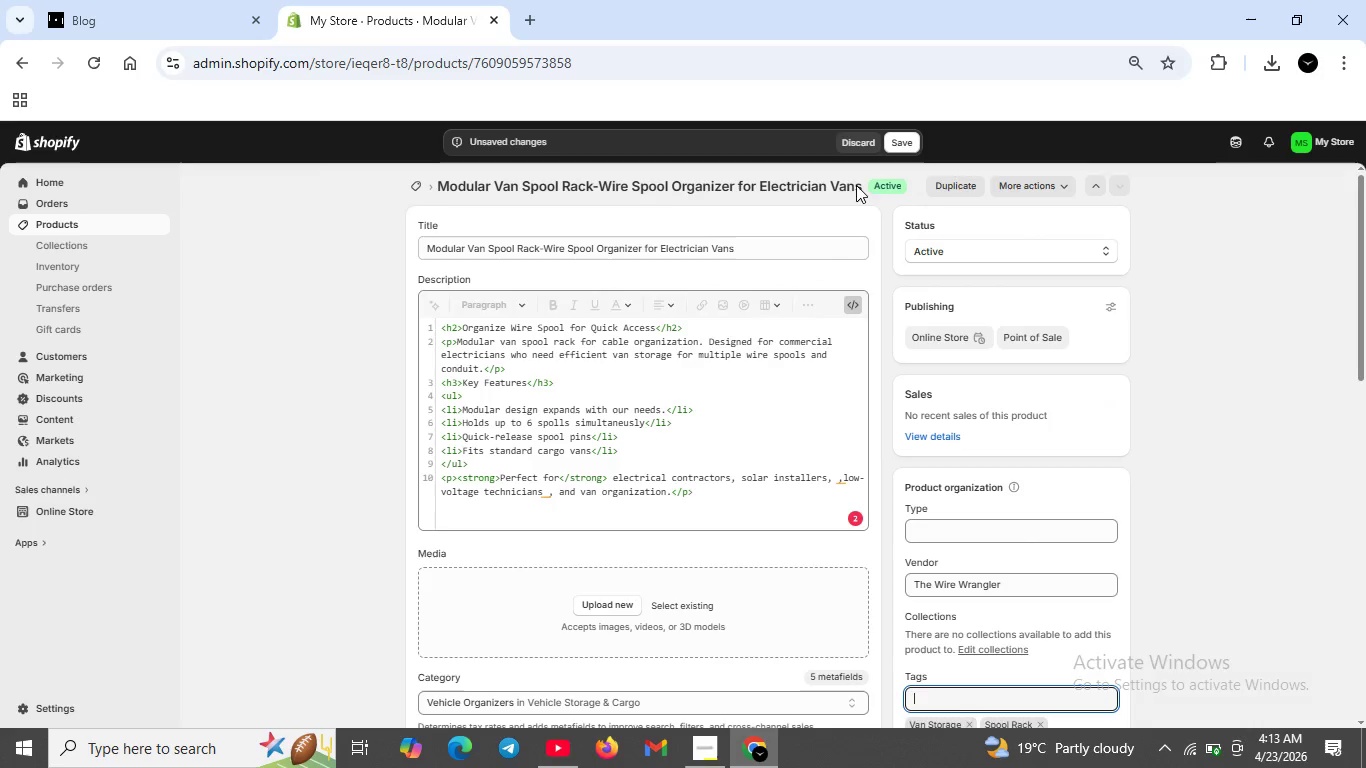 
scroll: coordinate [820, 355], scroll_direction: none, amount: 0.0
 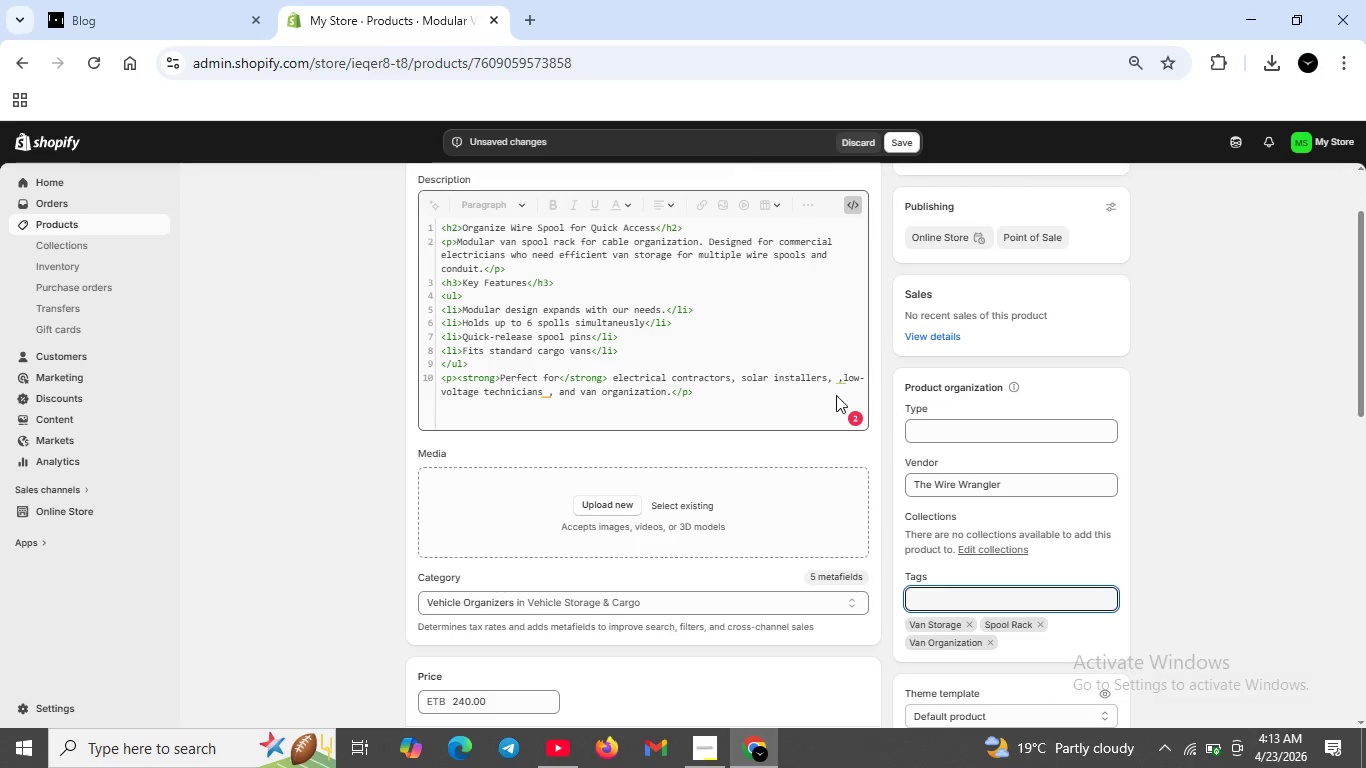 
scroll: coordinate [835, 396], scroll_direction: down, amount: 3.0
 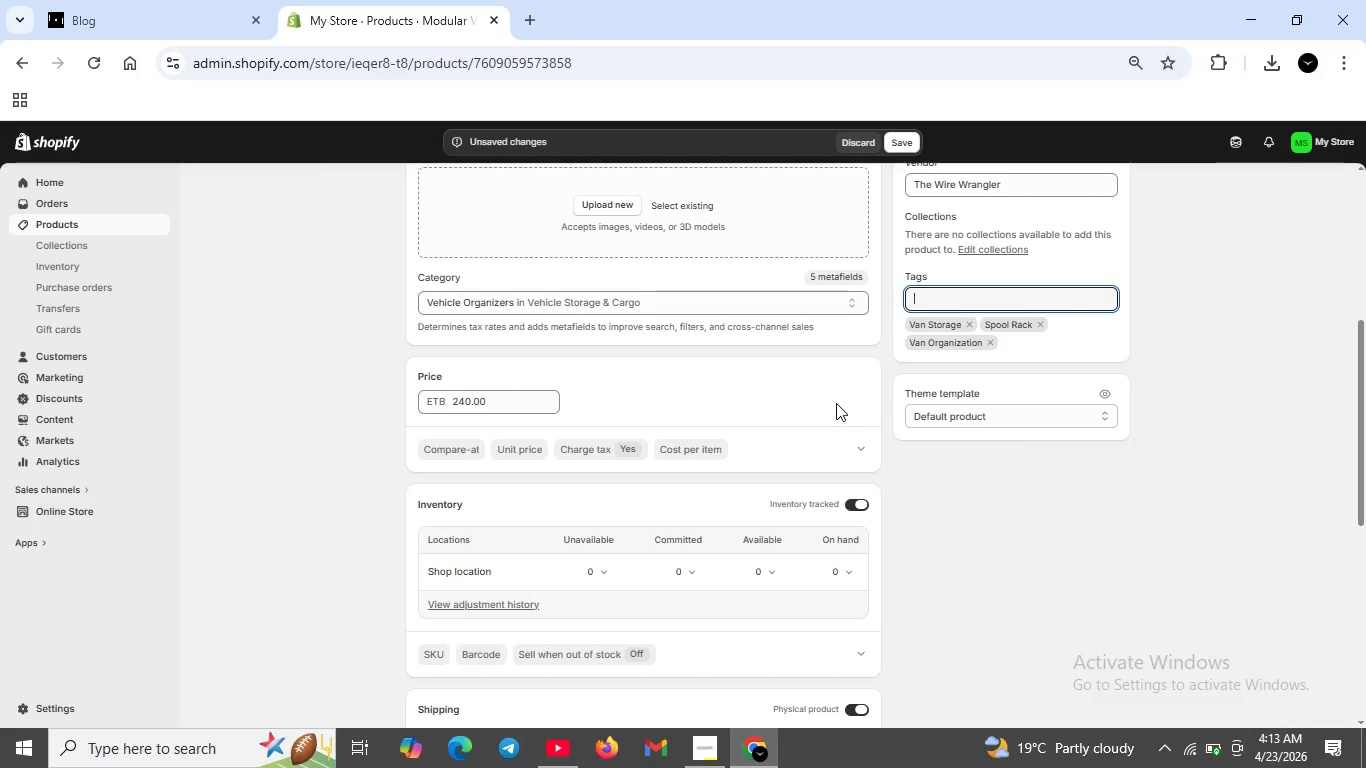 
wait(5.93)
 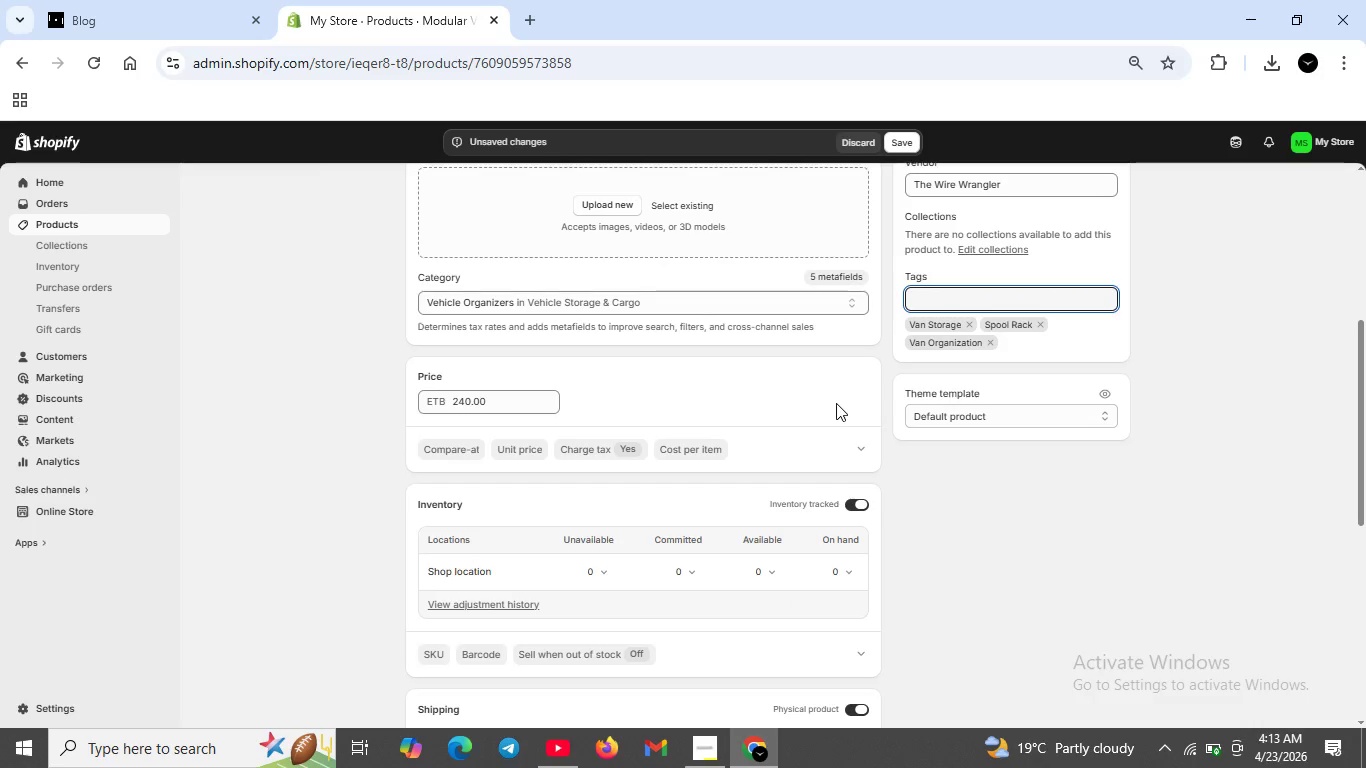 
scroll: coordinate [722, 410], scroll_direction: up, amount: 3.0
 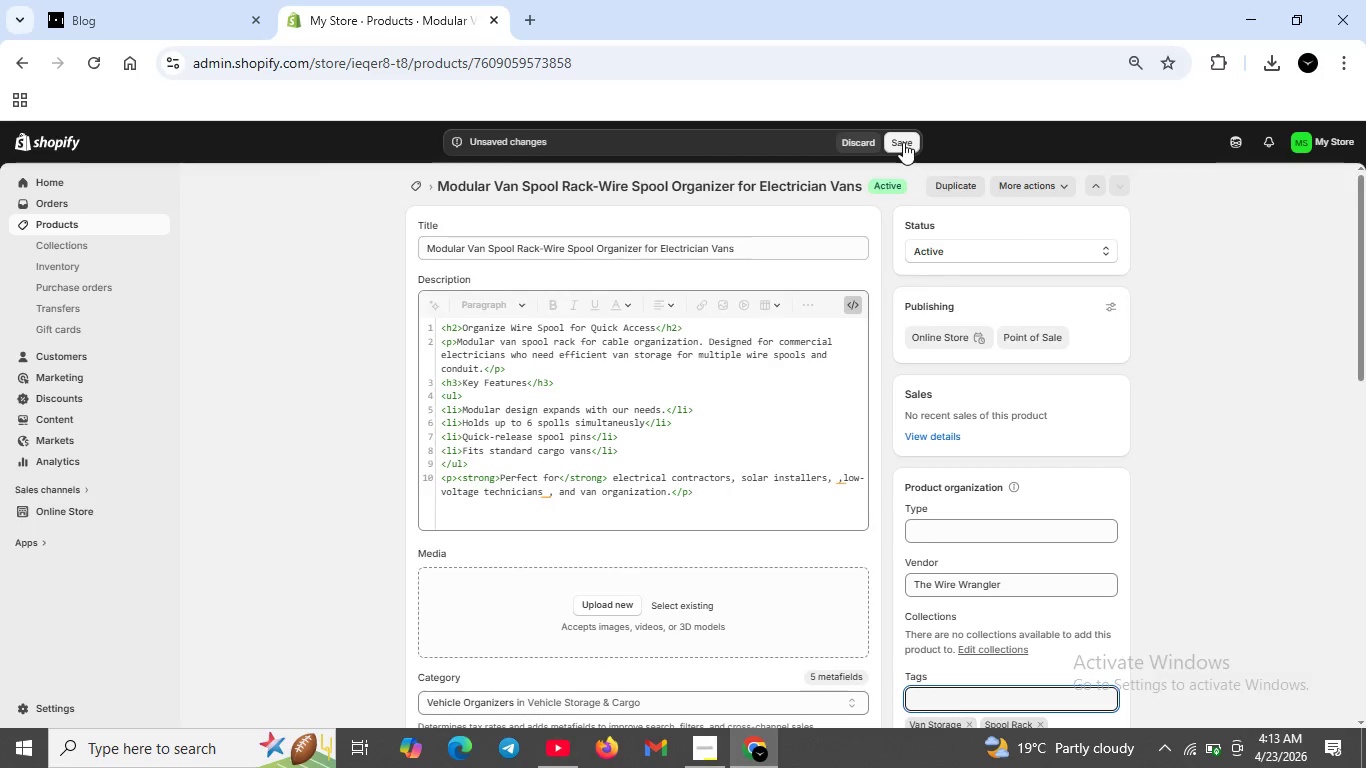 
left_click([903, 142])
 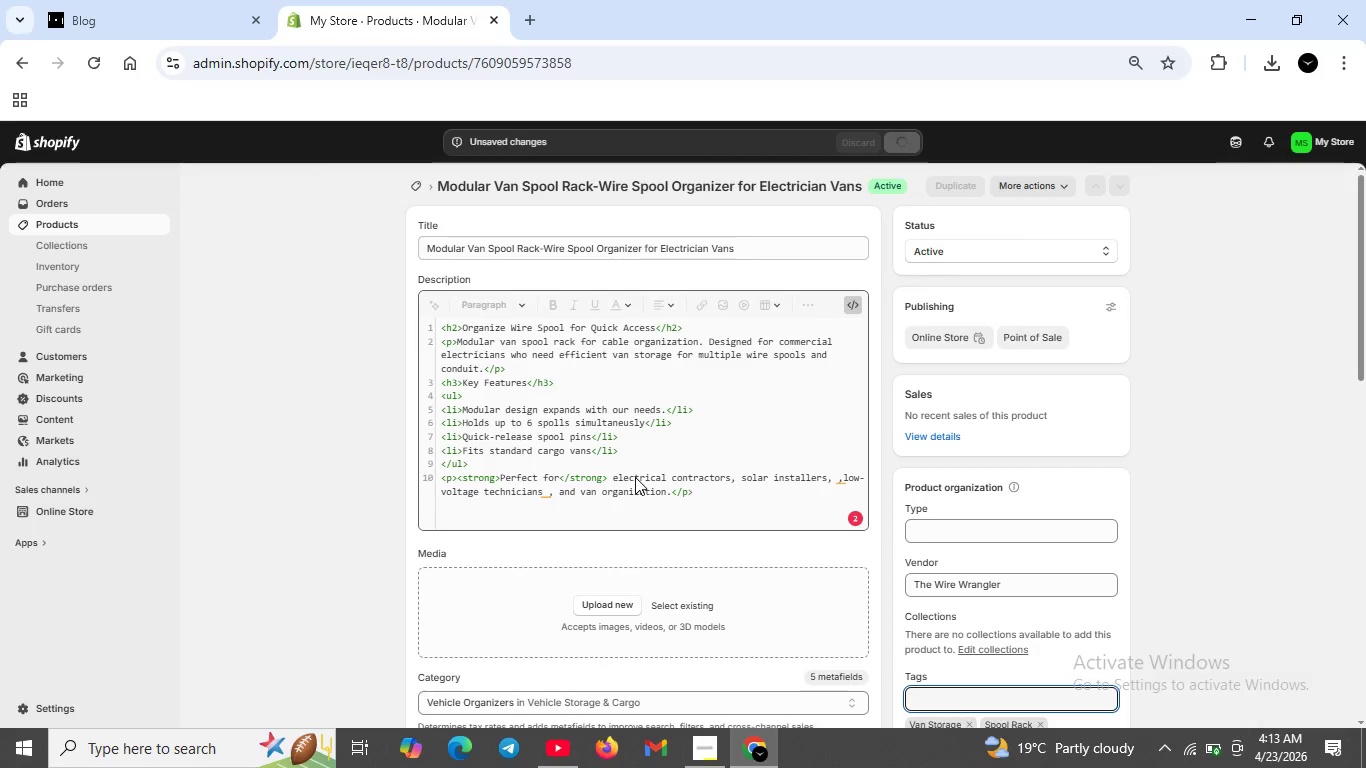 
wait(11.0)
 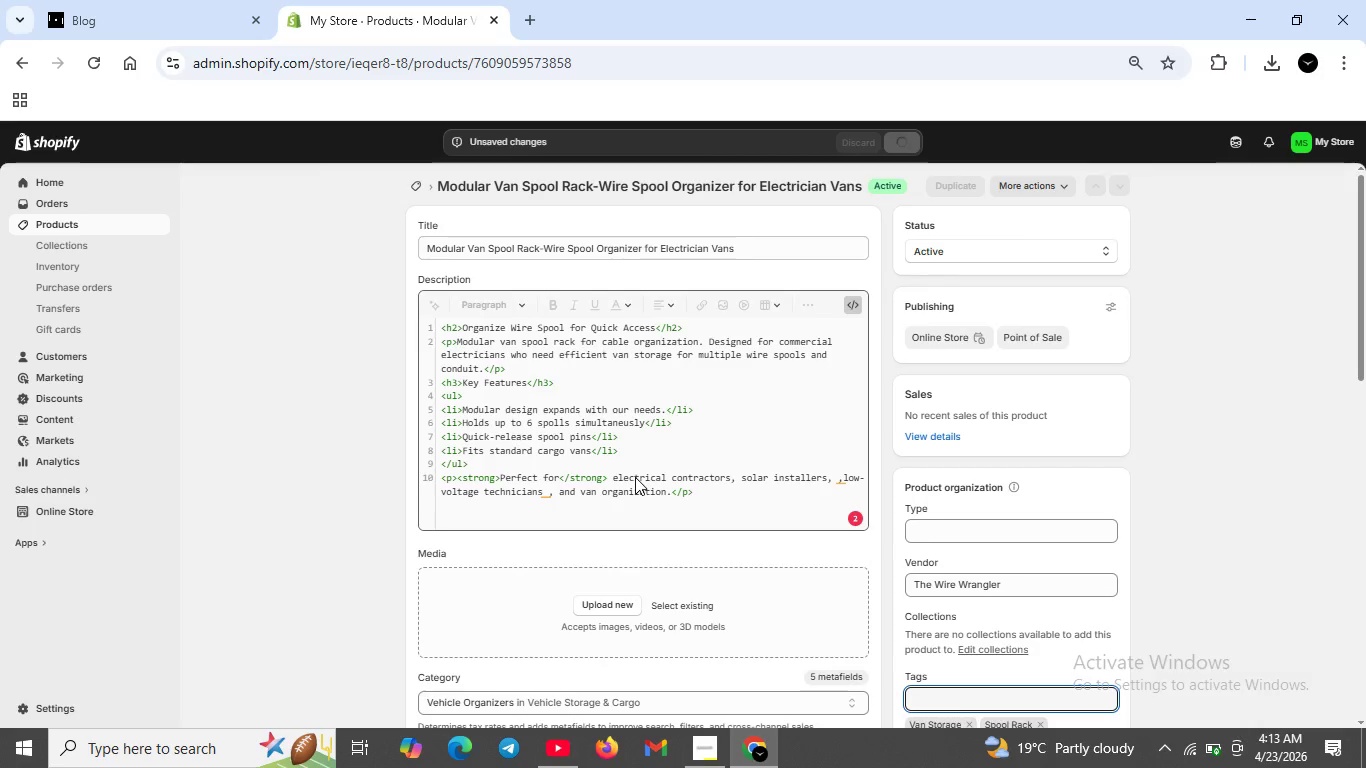 
scroll: coordinate [635, 477], scroll_direction: none, amount: 0.0
 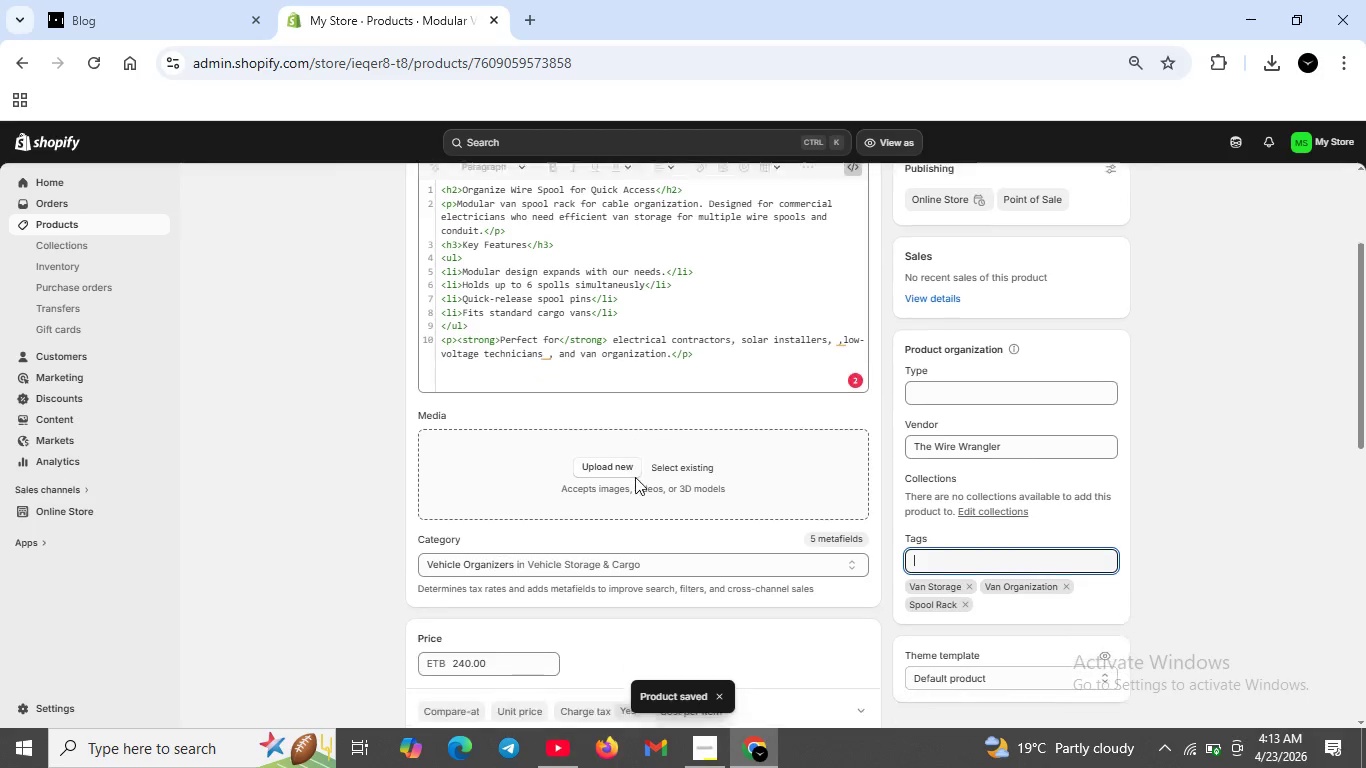 
scroll: coordinate [635, 481], scroll_direction: up, amount: 5.0
 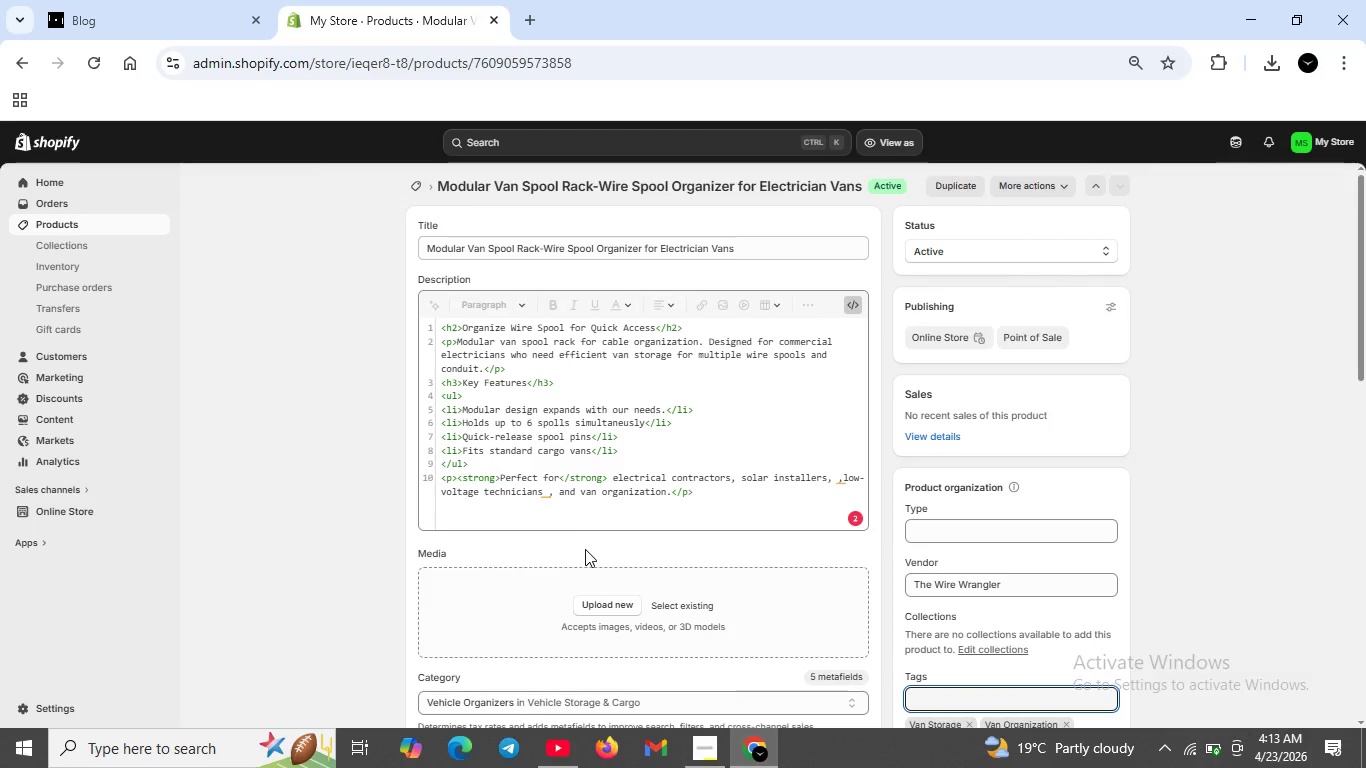 
left_click([586, 550])
 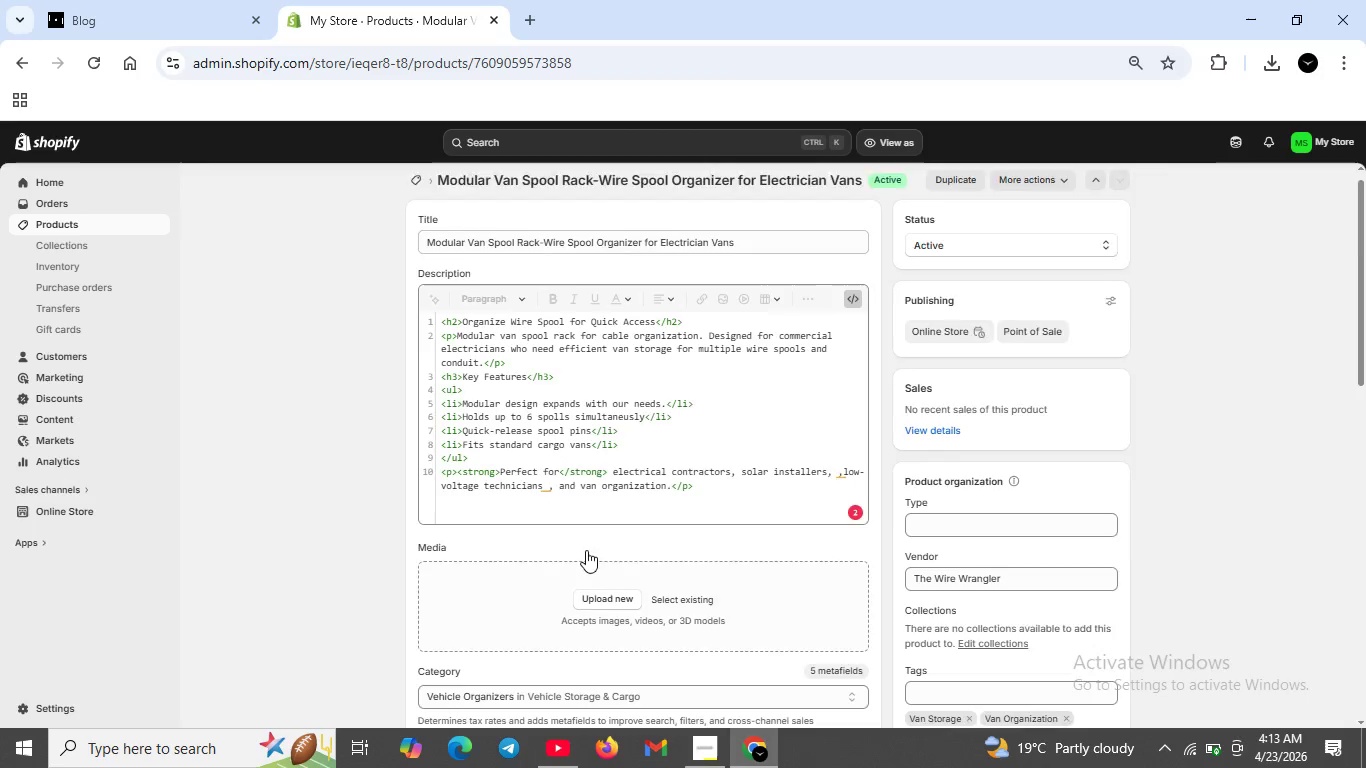 
scroll: coordinate [478, 591], scroll_direction: down, amount: 8.0
 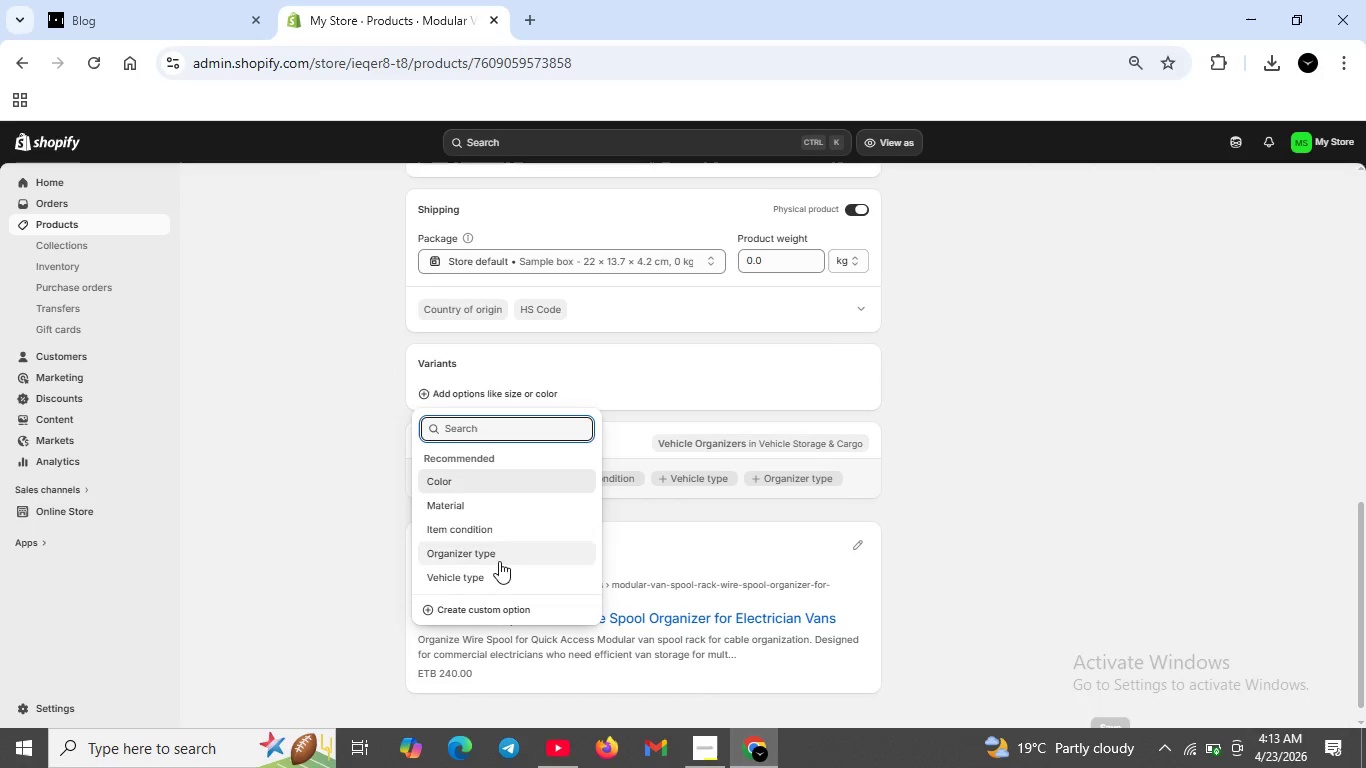 
left_click([498, 613])
 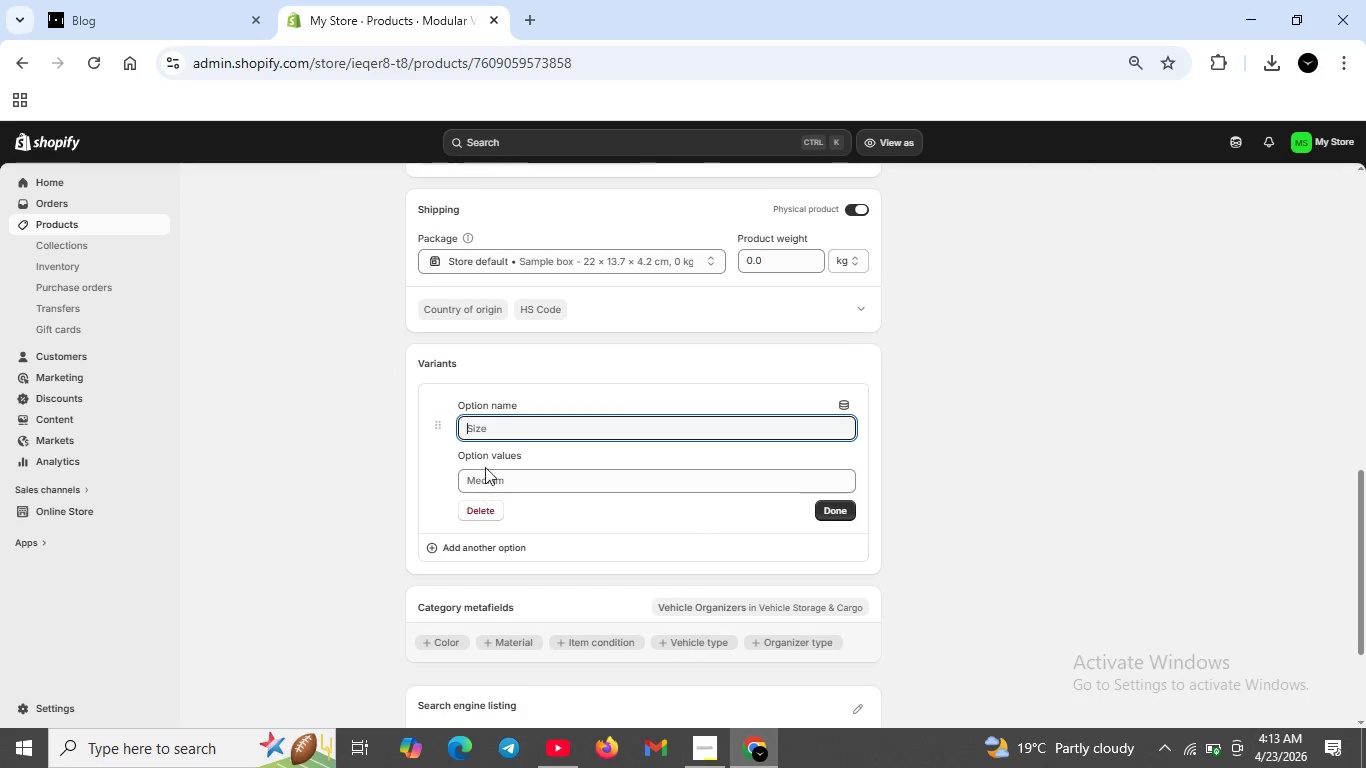 
left_click([507, 428])
 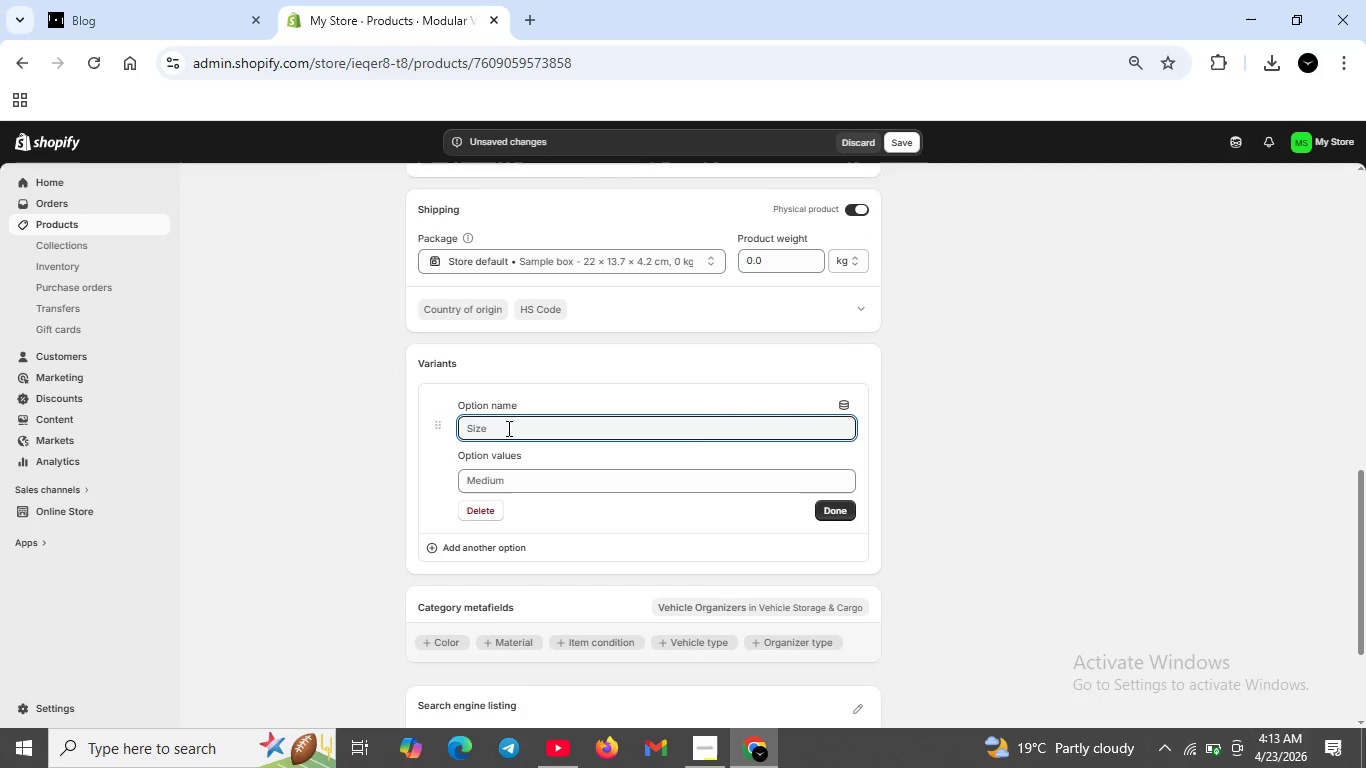 
type(Spool Cpacity)
 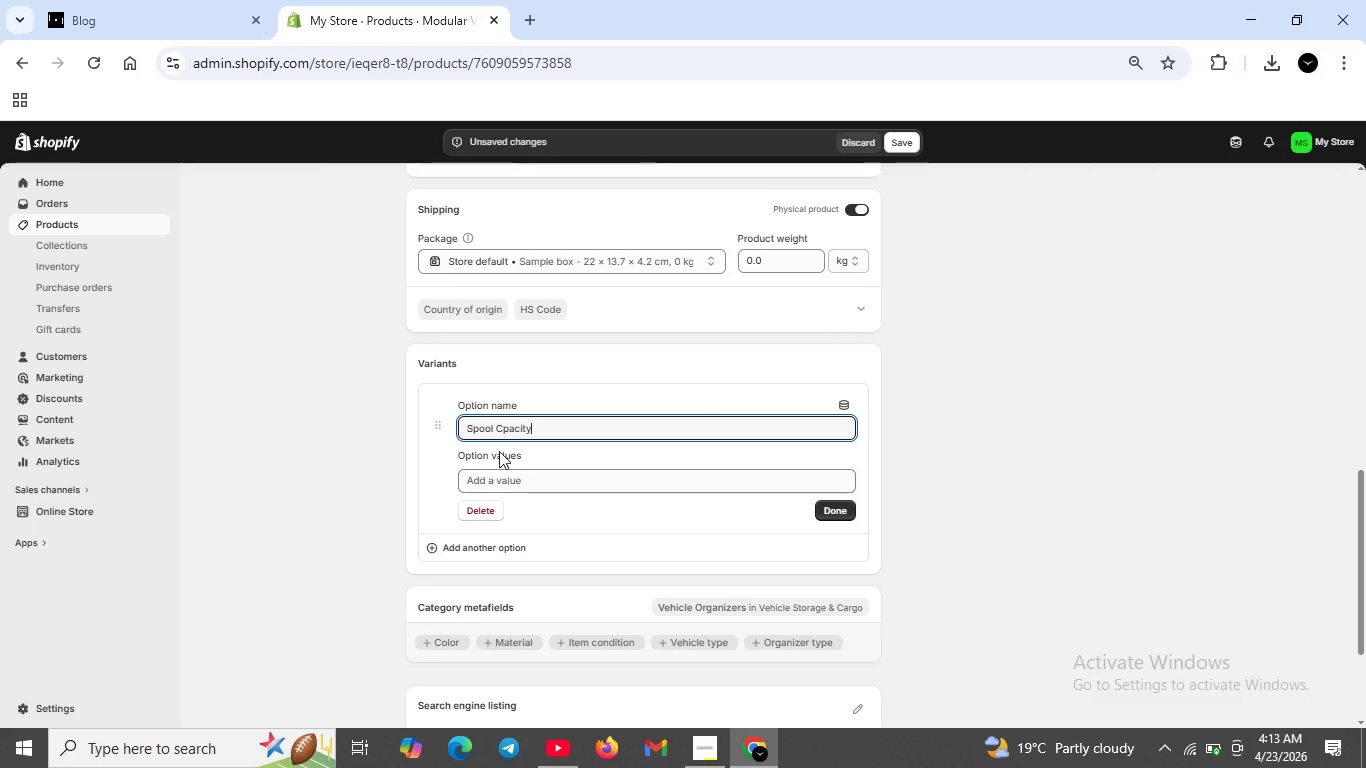 
left_click([499, 428])
 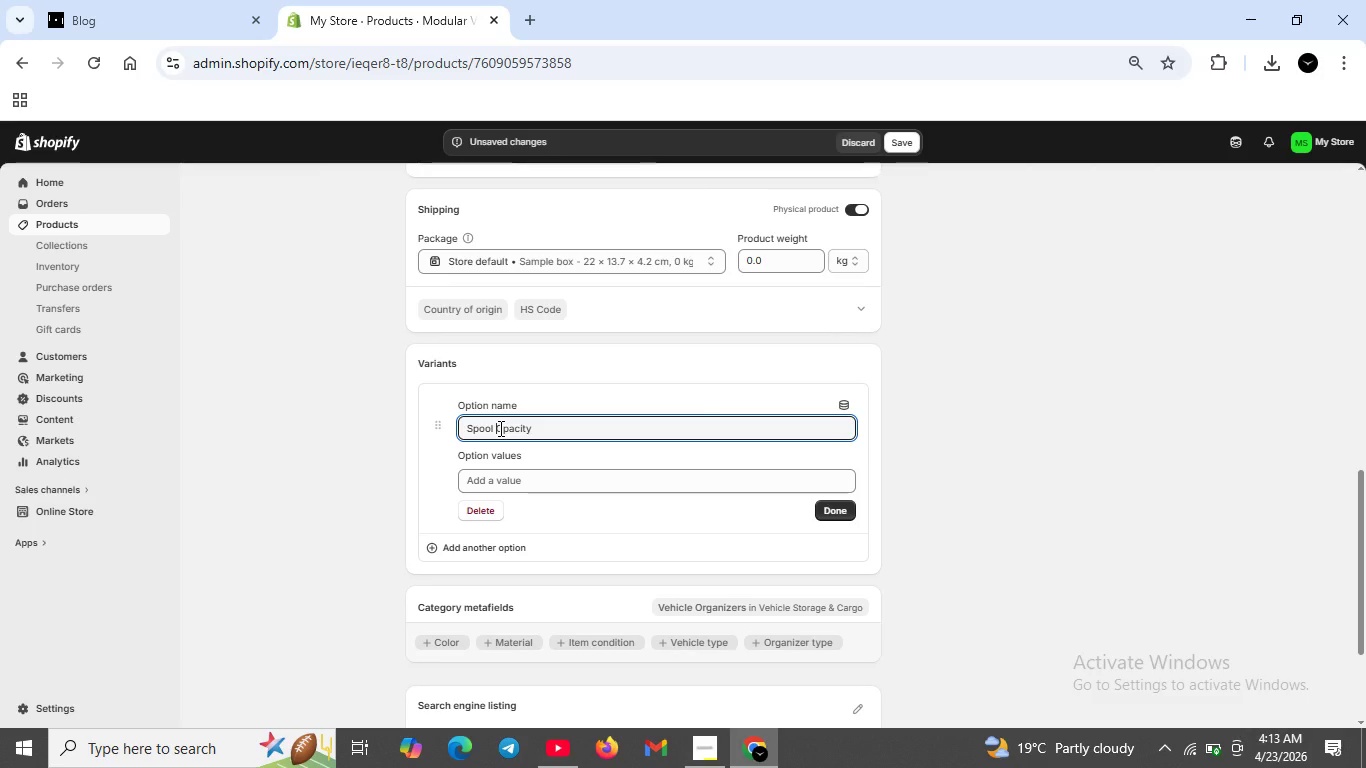 
key(A)
 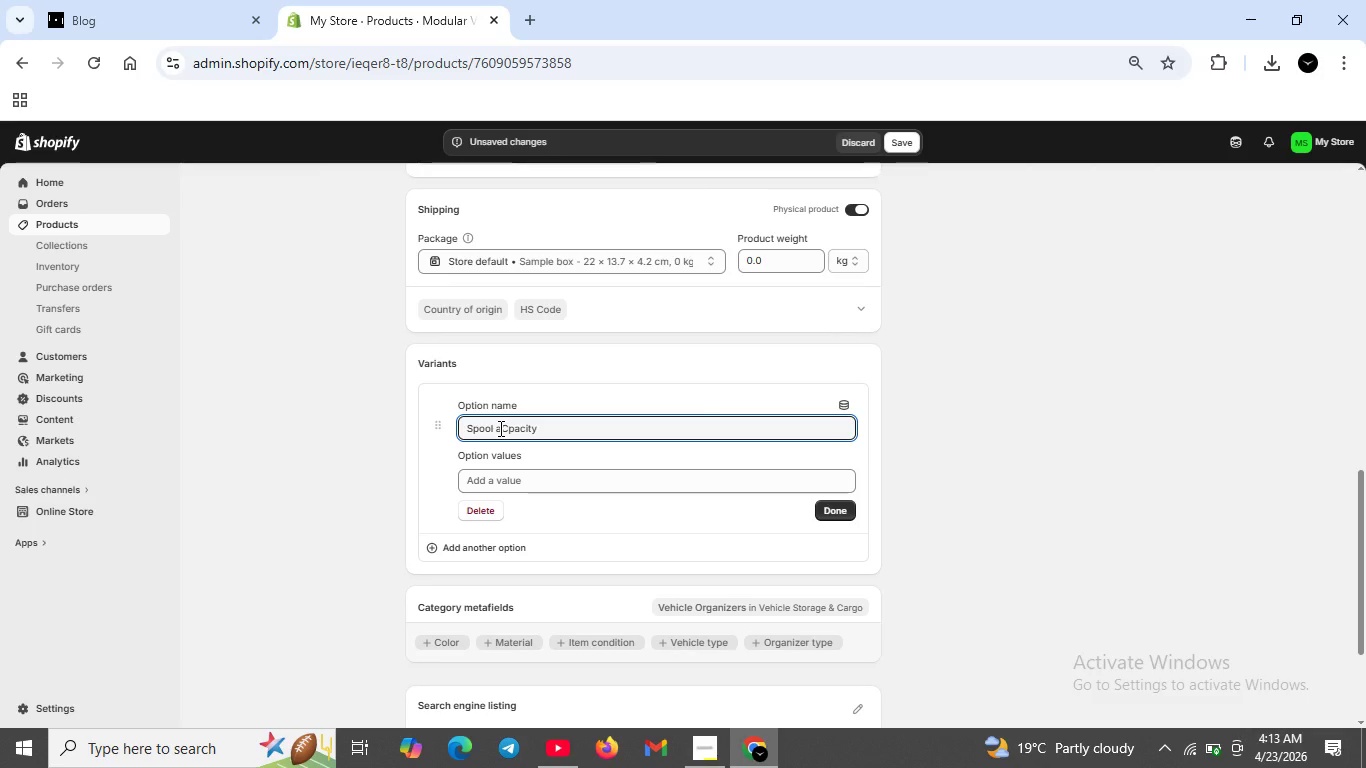 
key(Backspace)
 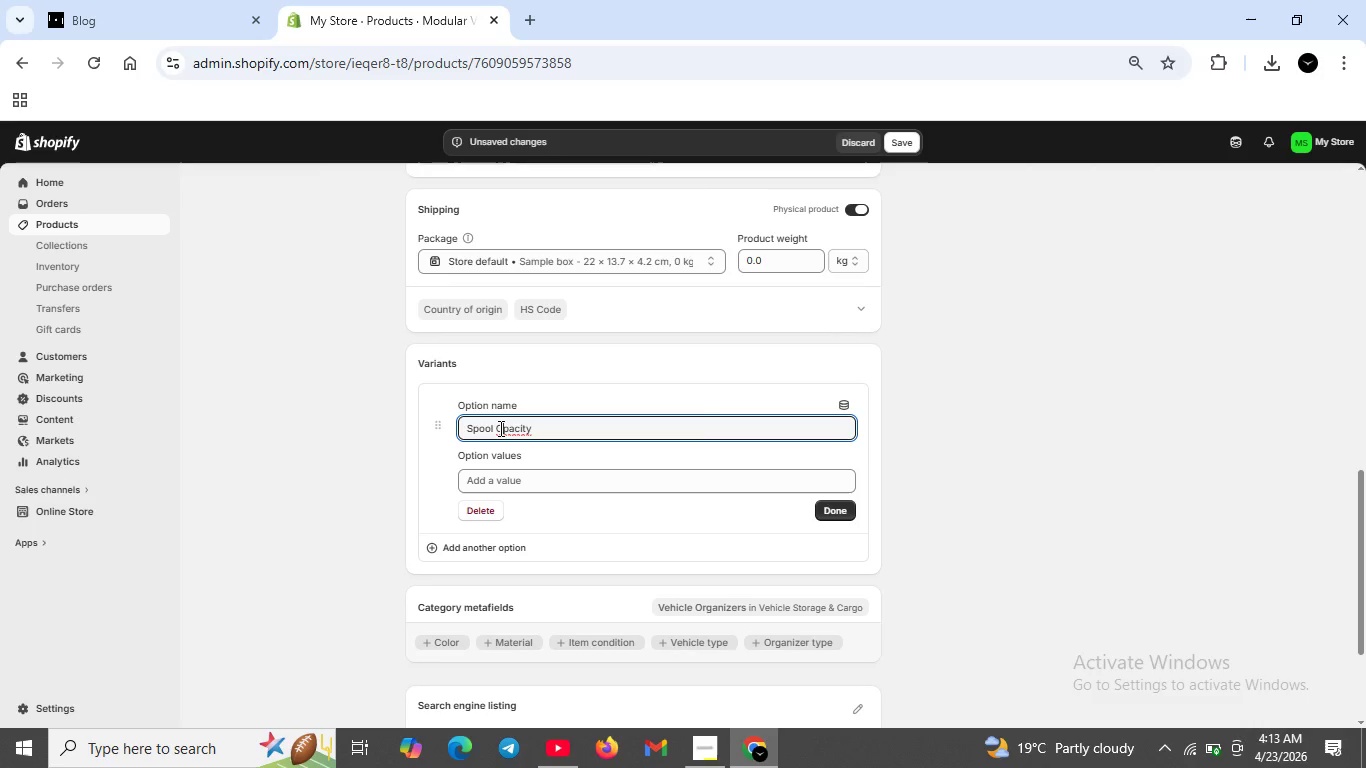 
key(ArrowRight)
 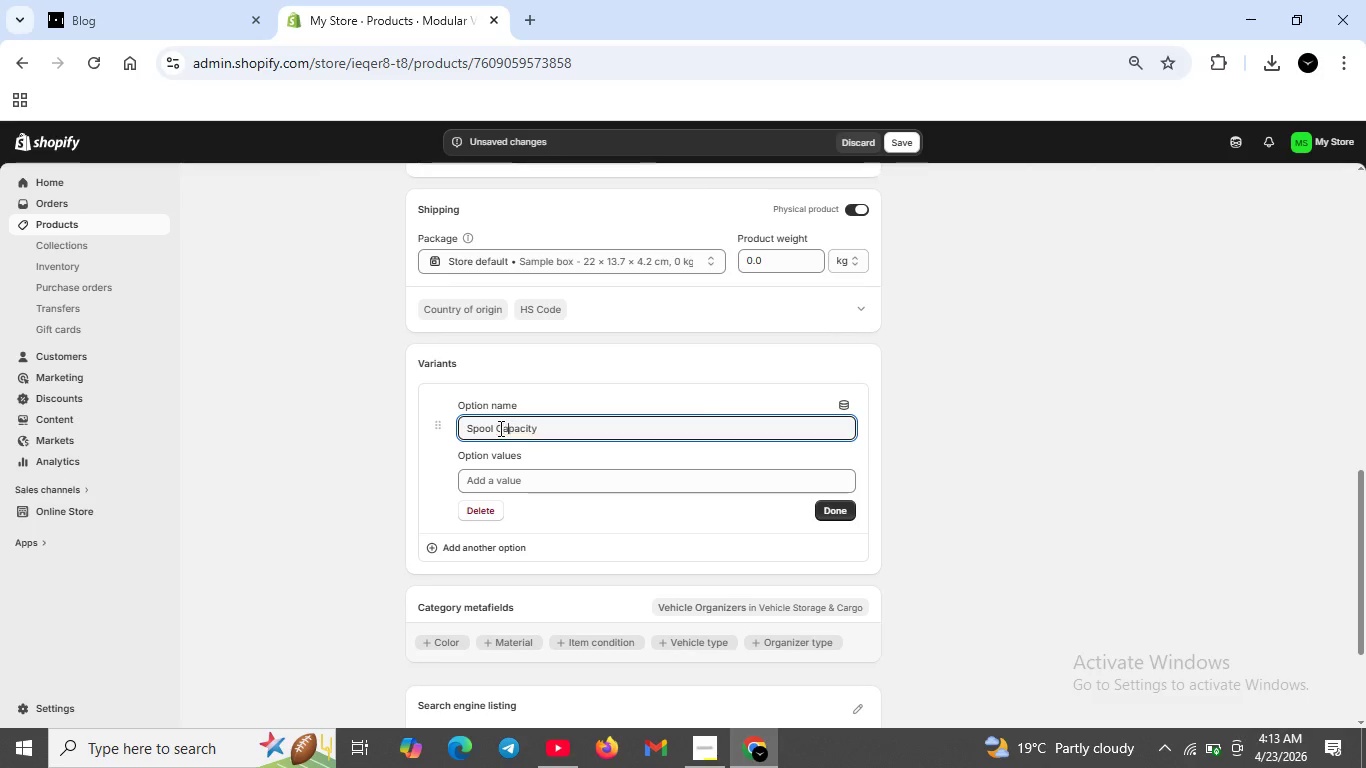 
key(A)
 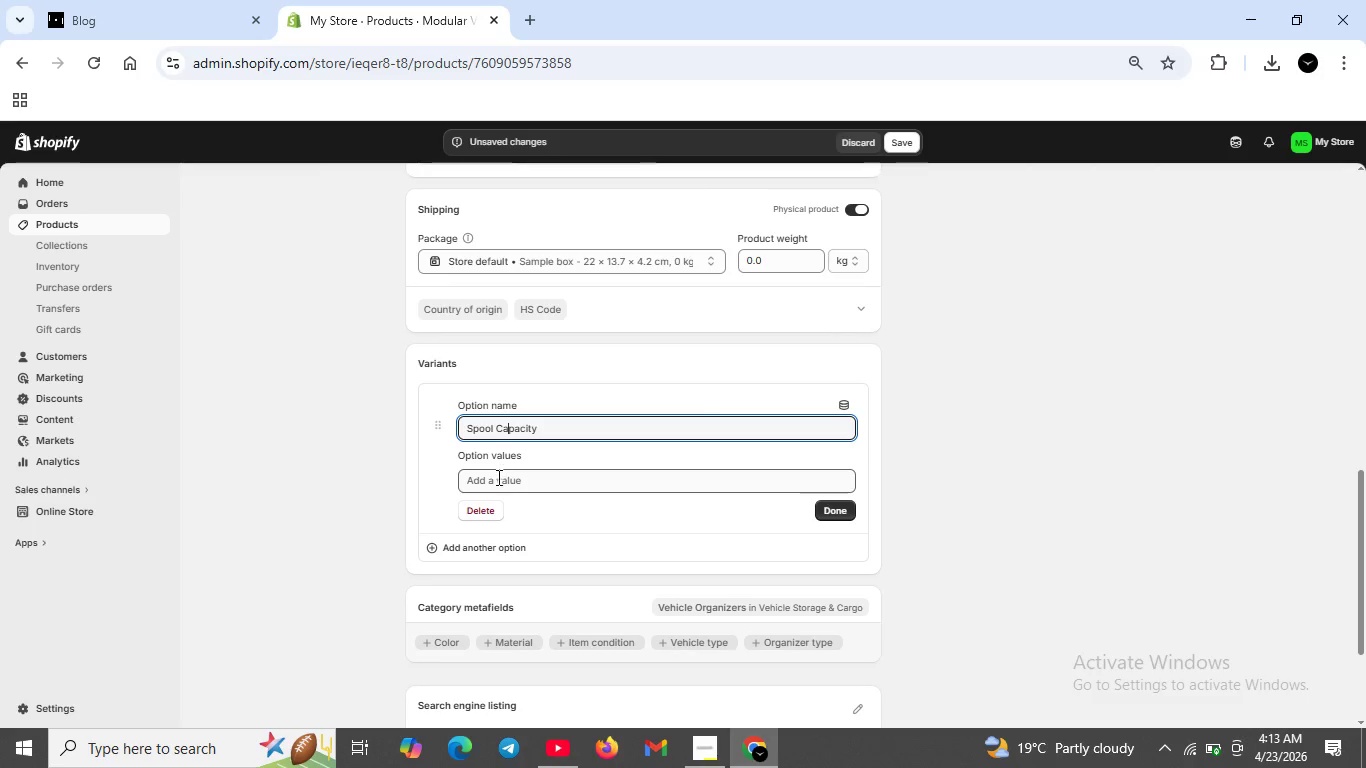 
left_click([496, 479])
 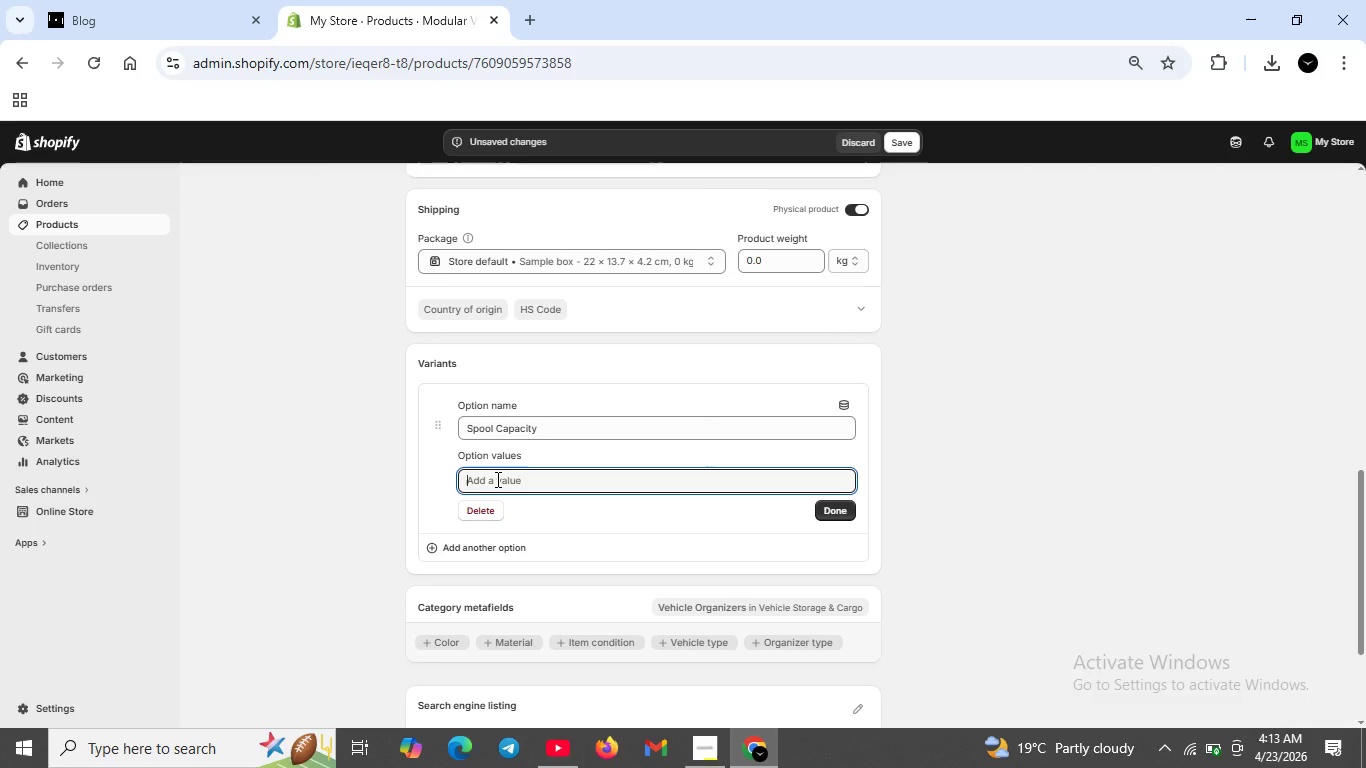 
type(small(4 spolls))
 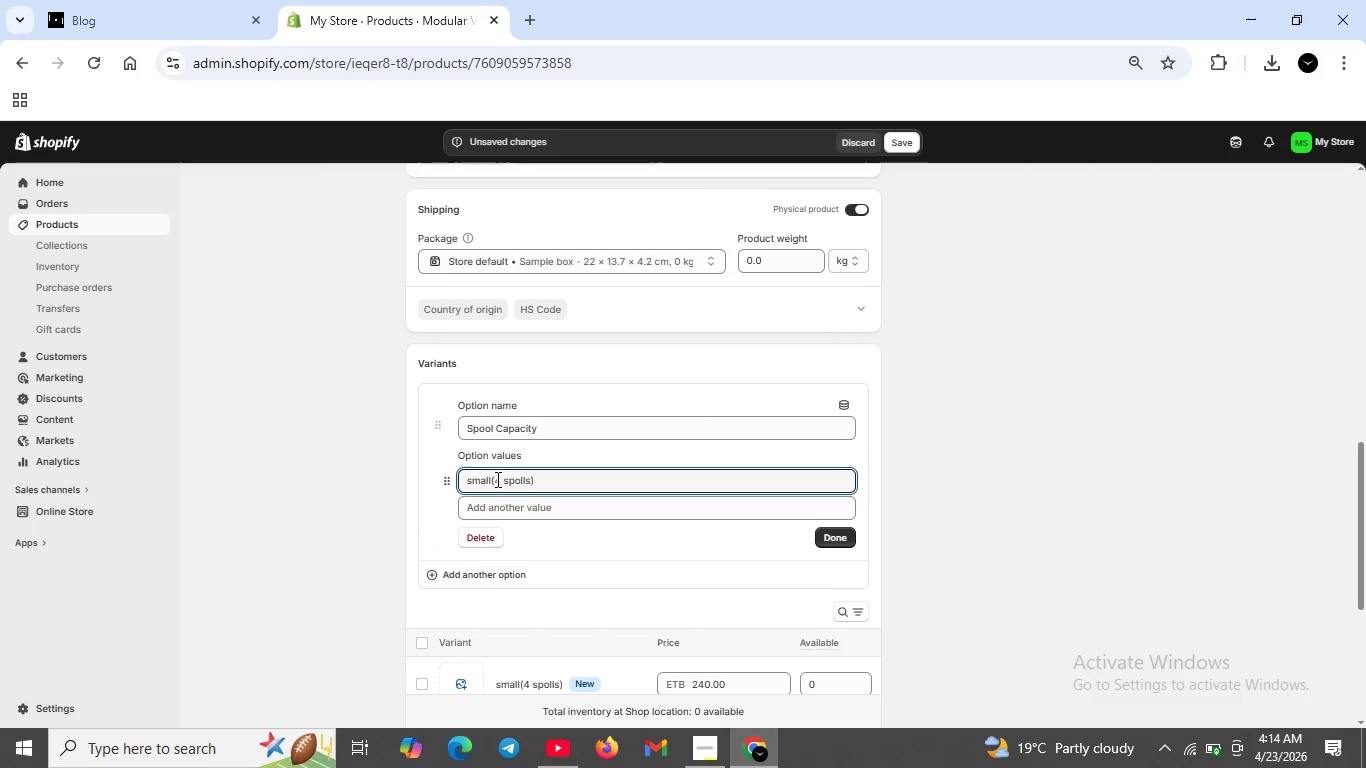 
left_click([522, 517])
 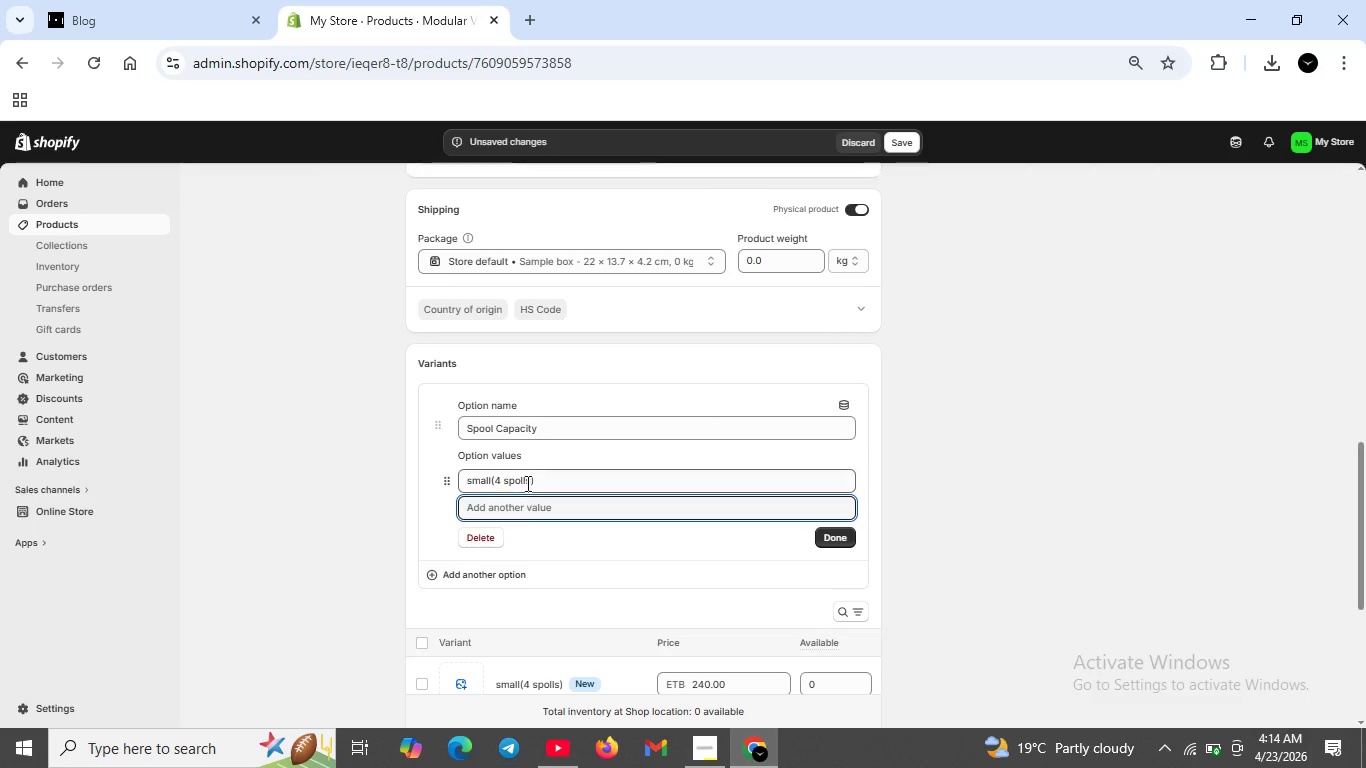 
left_click([526, 481])
 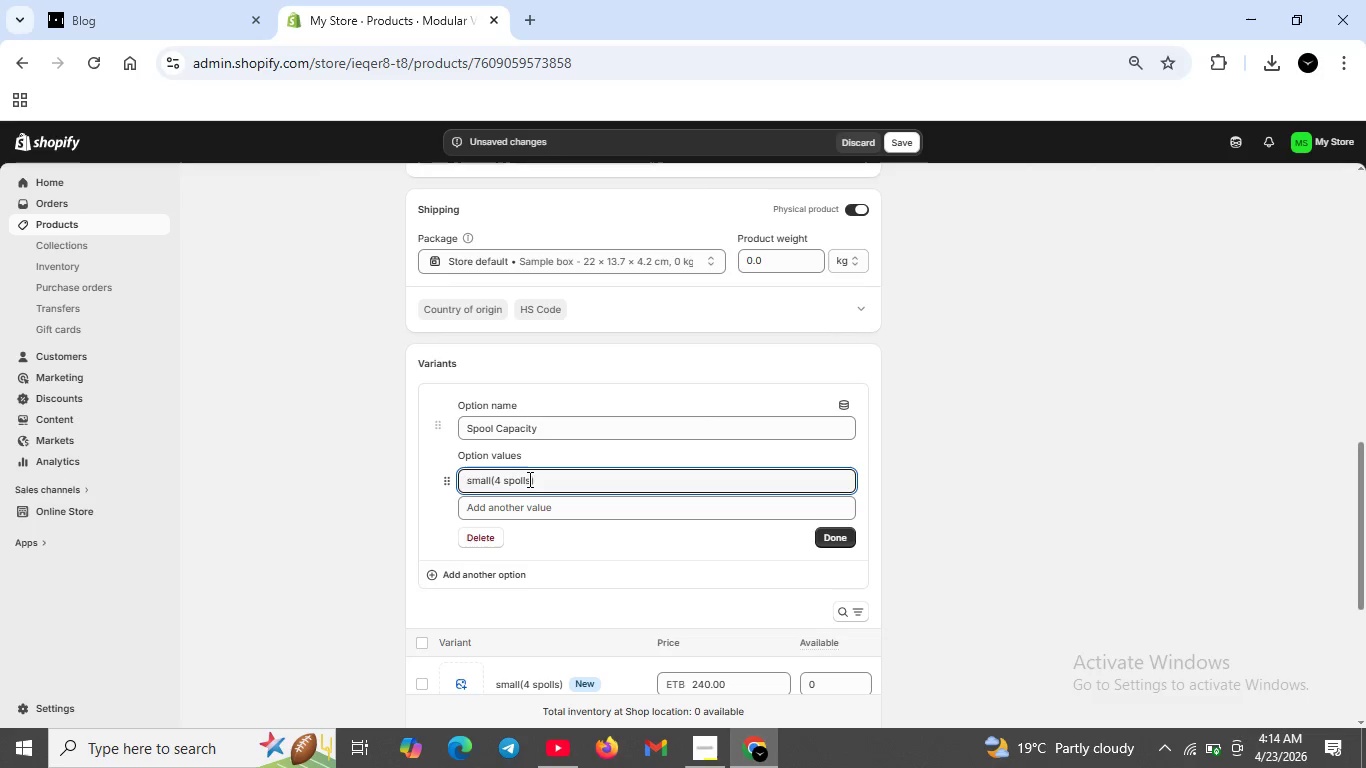 
key(Backspace)
 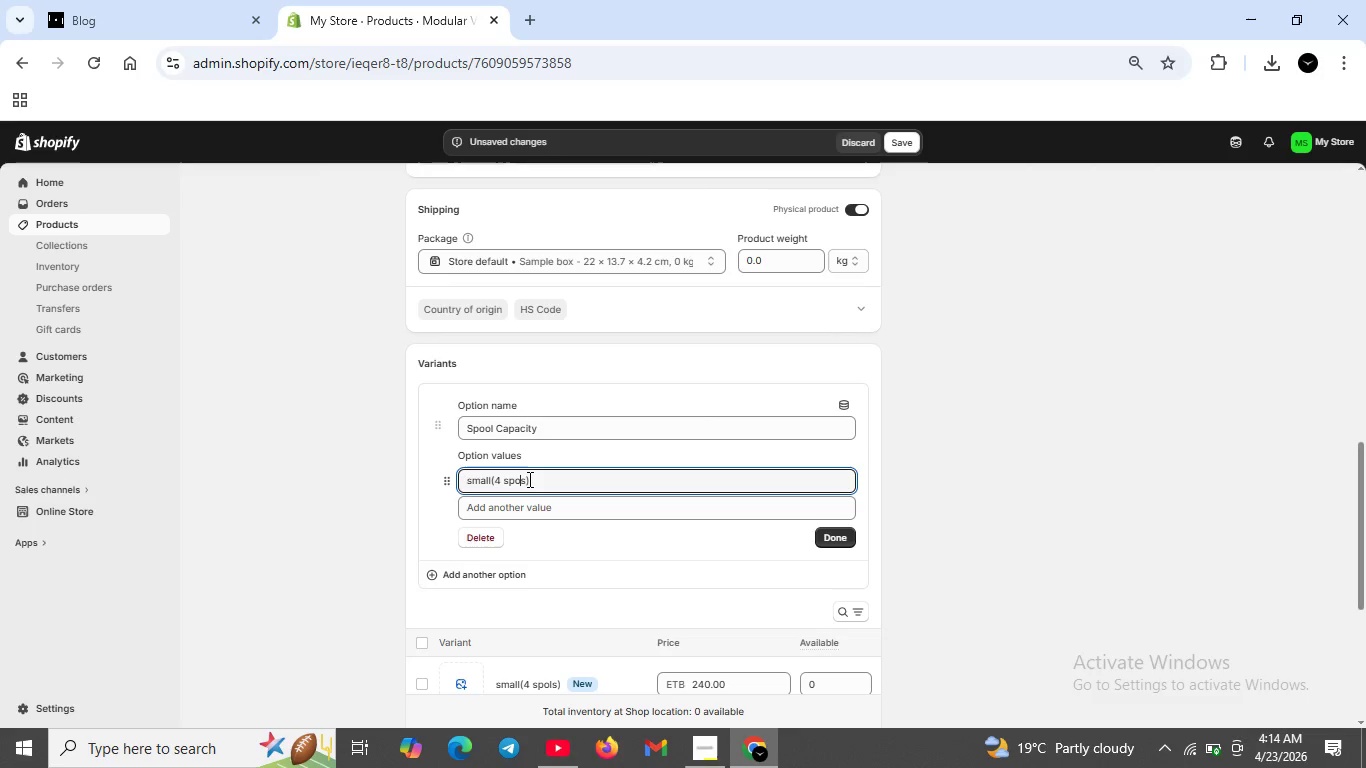 
key(Backspace)
 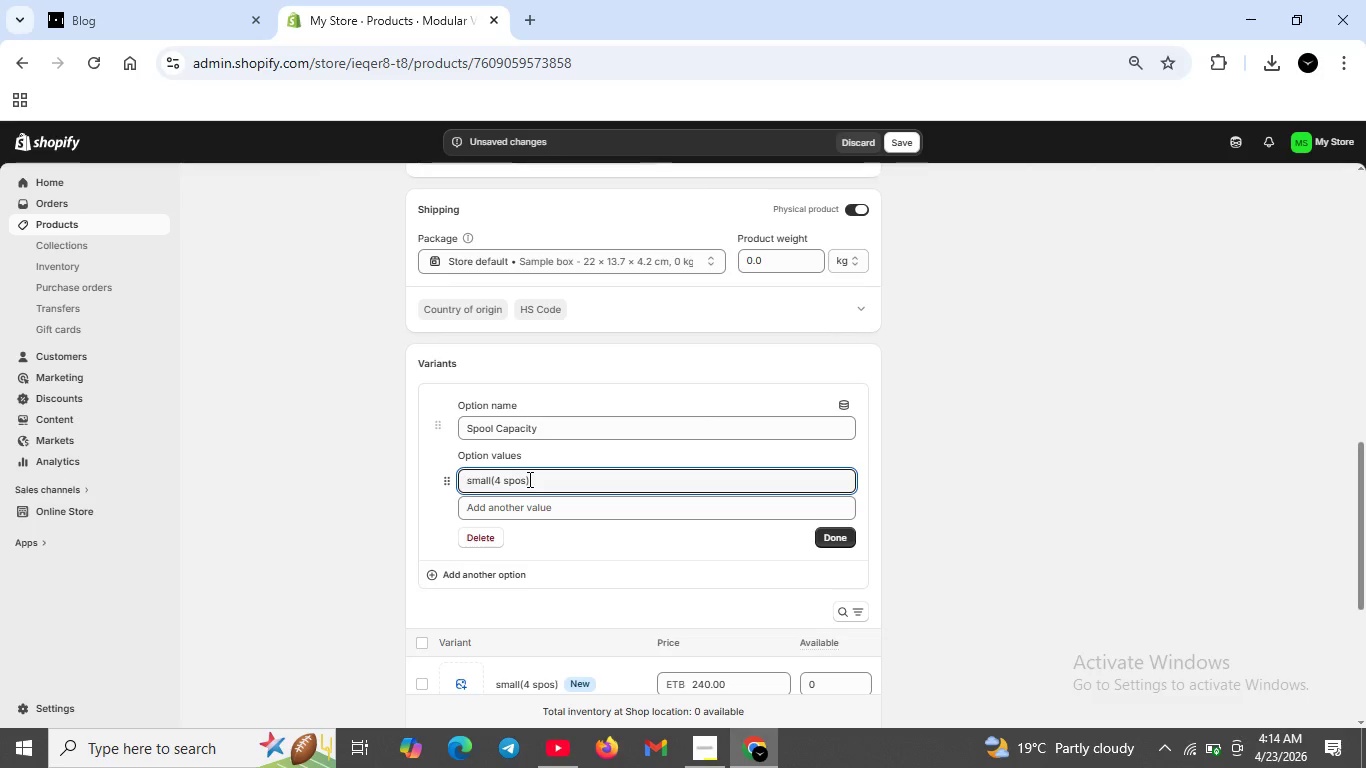 
key(O)
 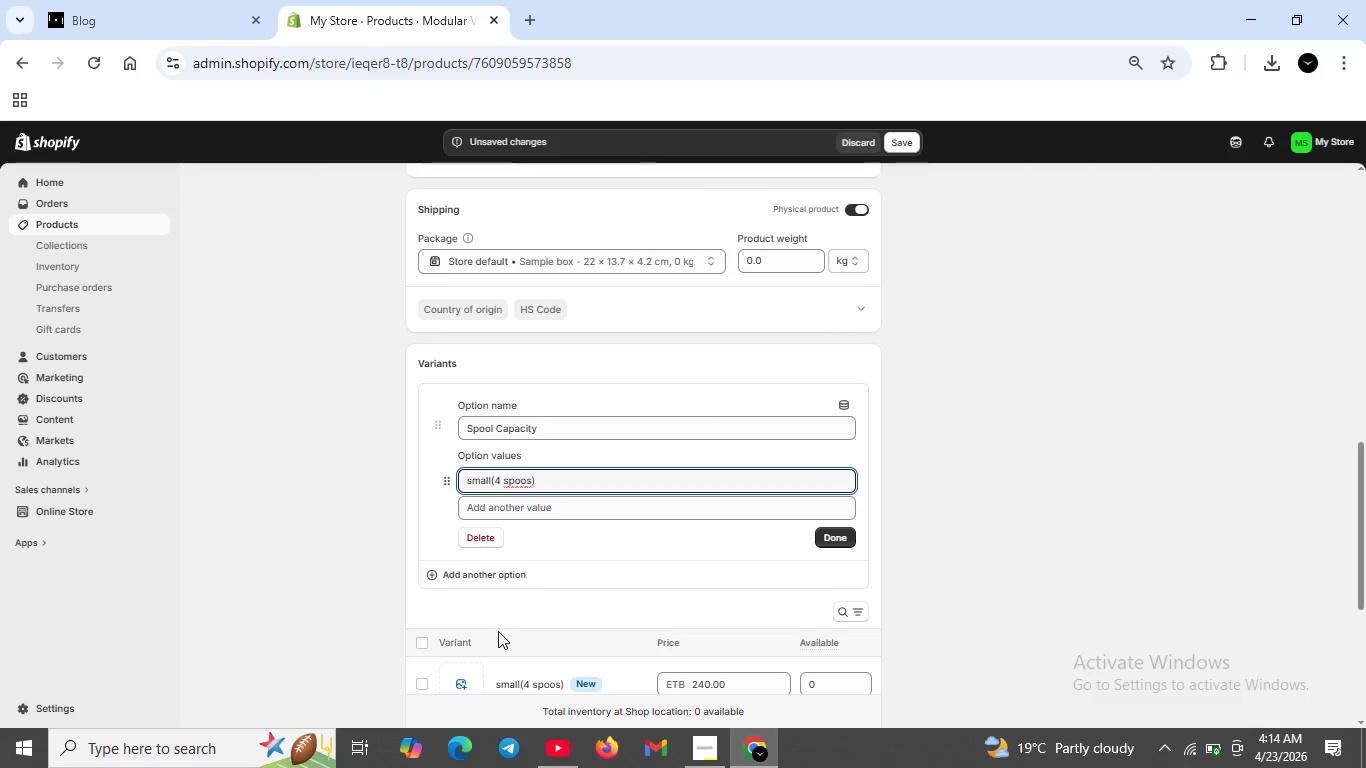 
wait(5.06)
 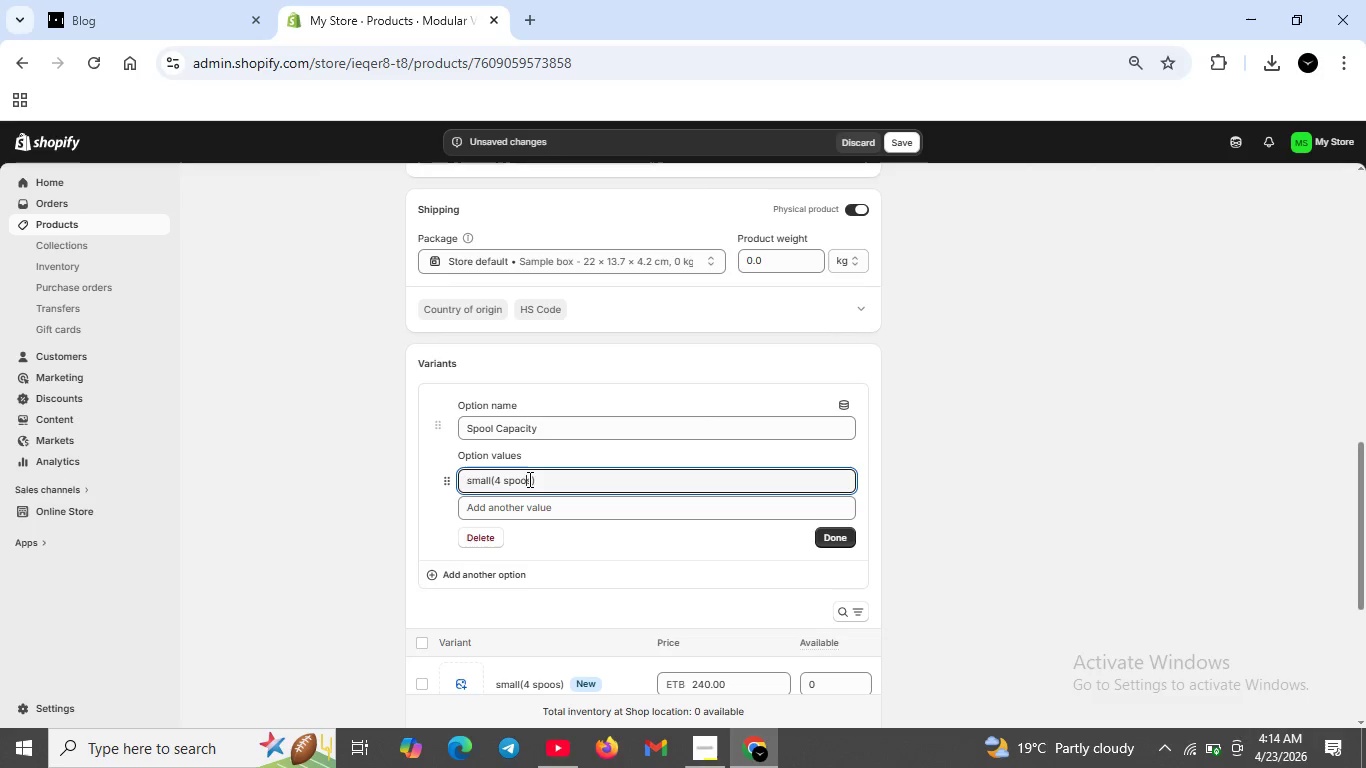 
left_click([526, 507])
 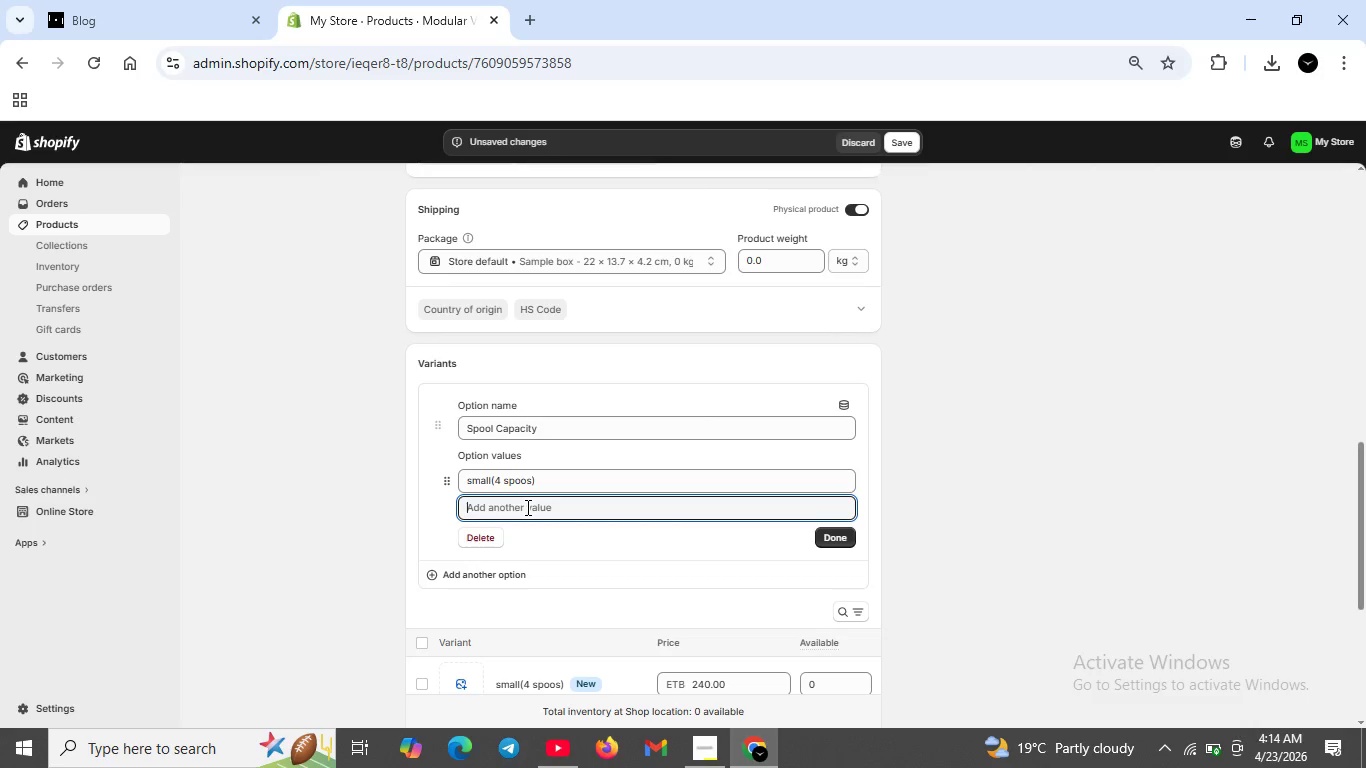 
type(Meduim (6 spools))
 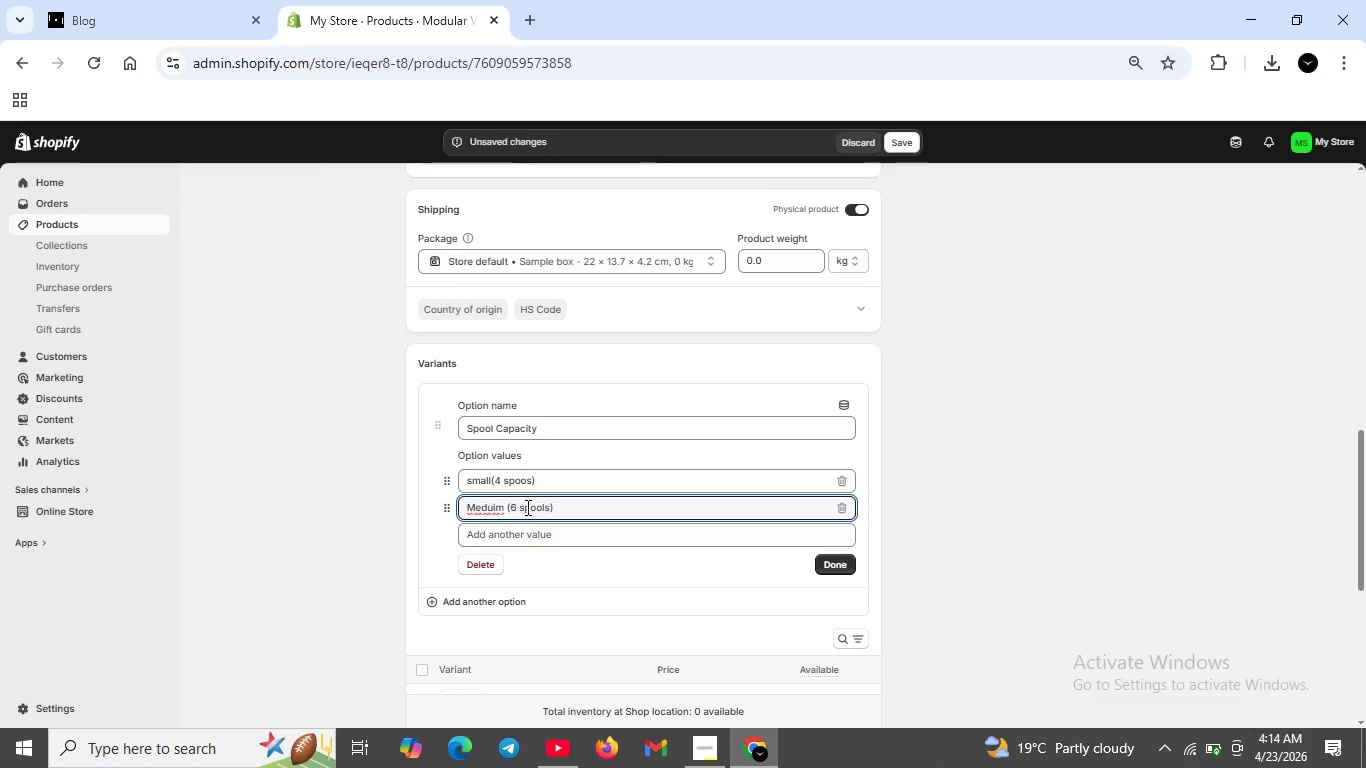 
left_click([488, 509])
 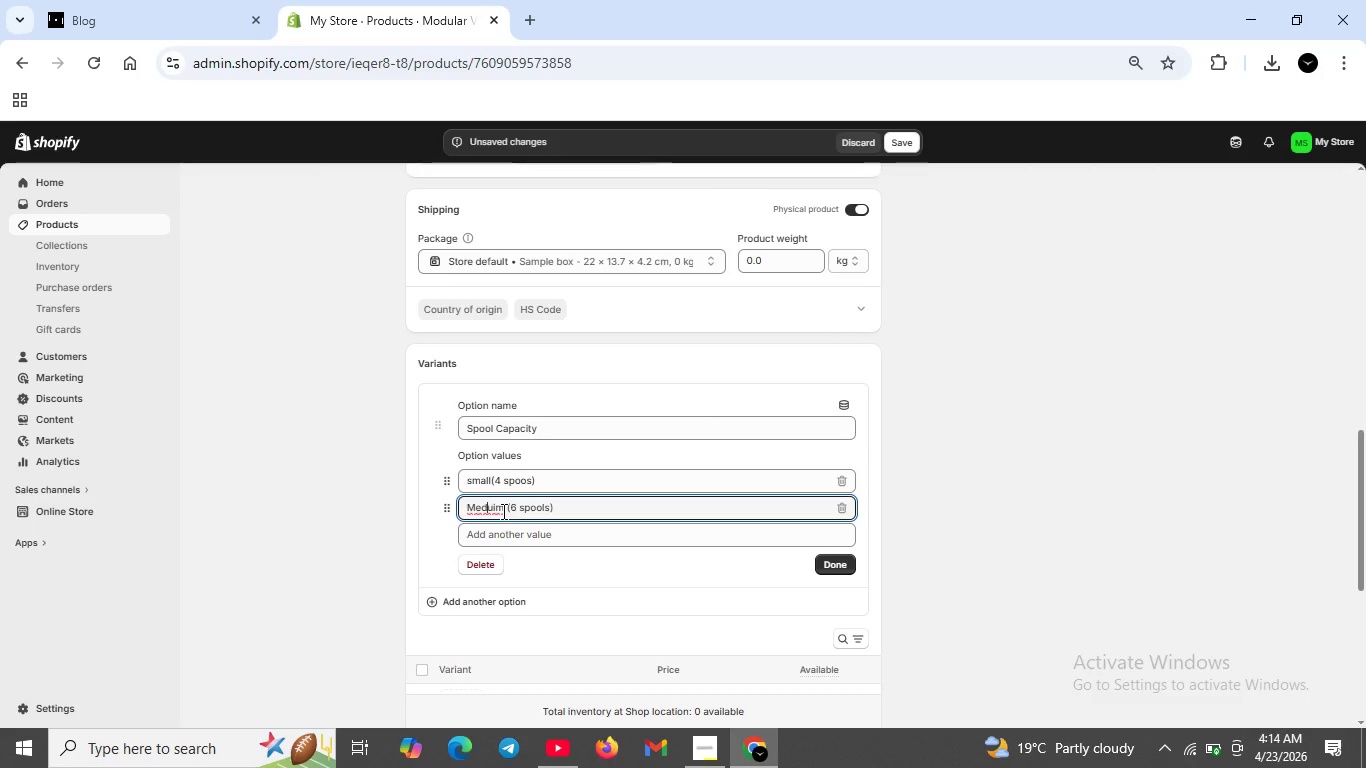 
left_click([502, 511])
 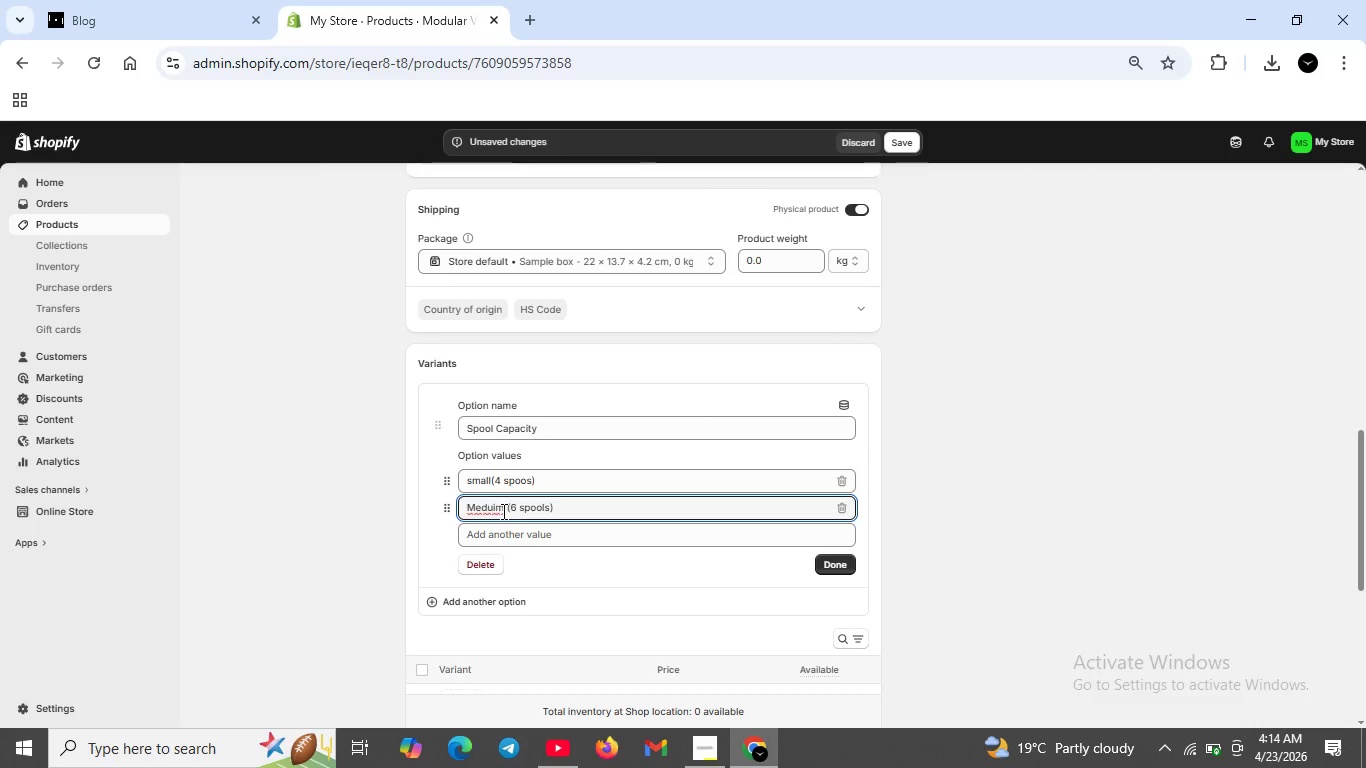 
key(Backspace)
key(Backspace)
key(Backspace)
type(ium)
 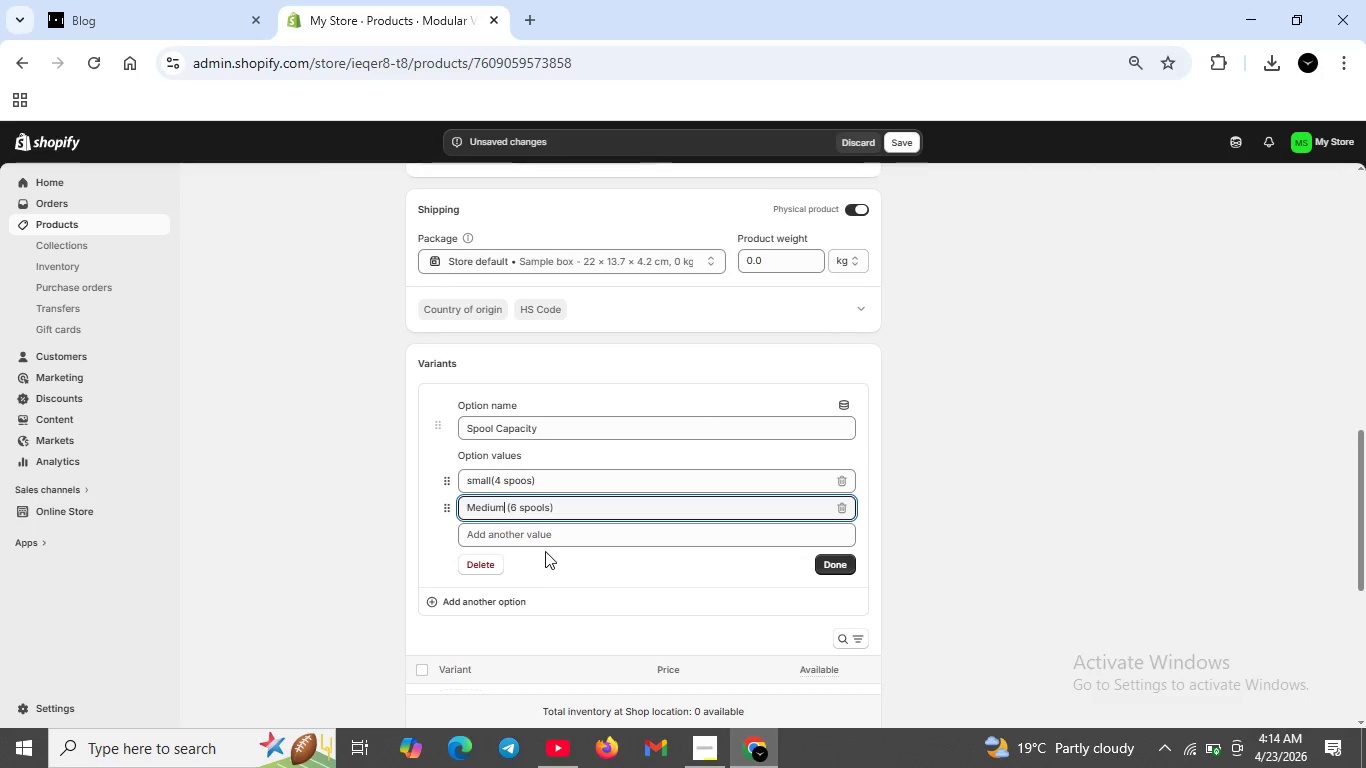 
left_click([545, 537])
 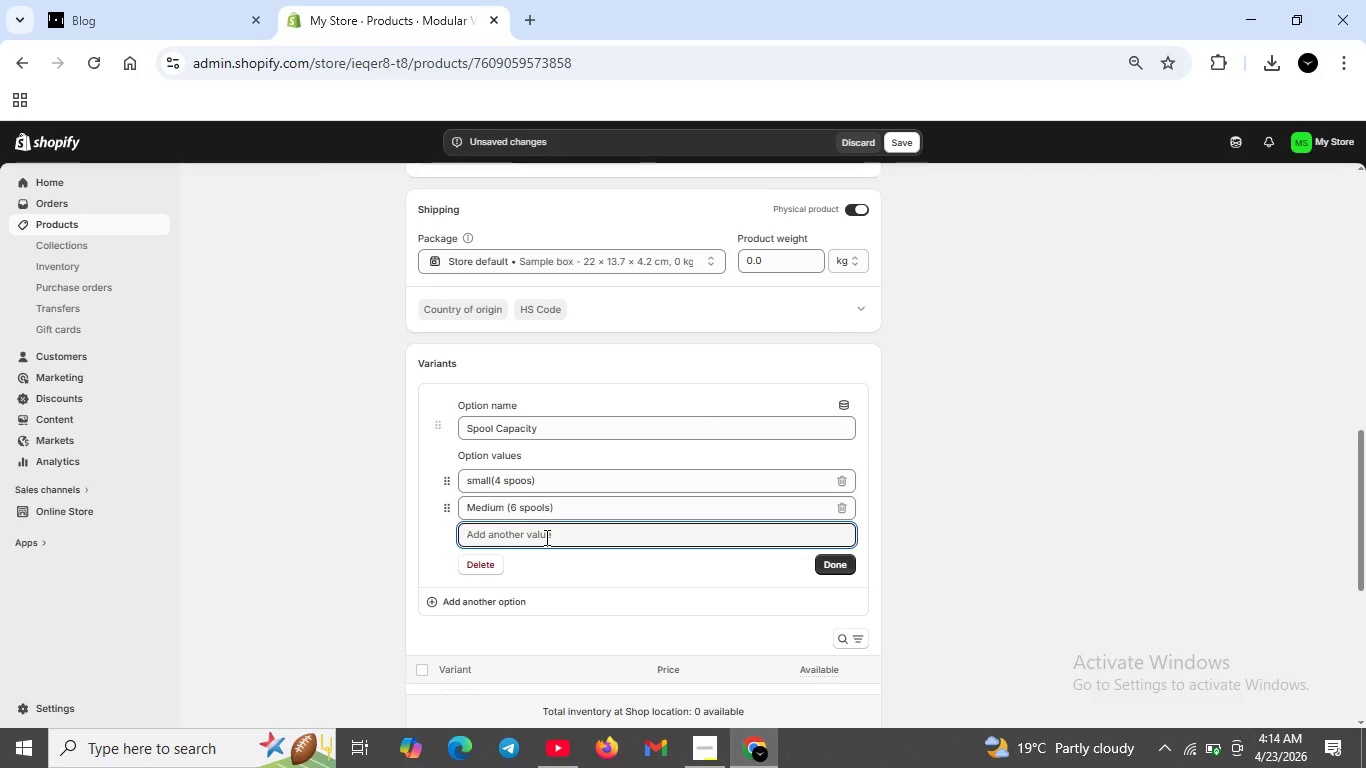 
type(ar)
key(Backspace)
key(Backspace)
type(Large(8 poo)
key(Backspace)
key(Backspace)
key(Backspace)
type(spools))
 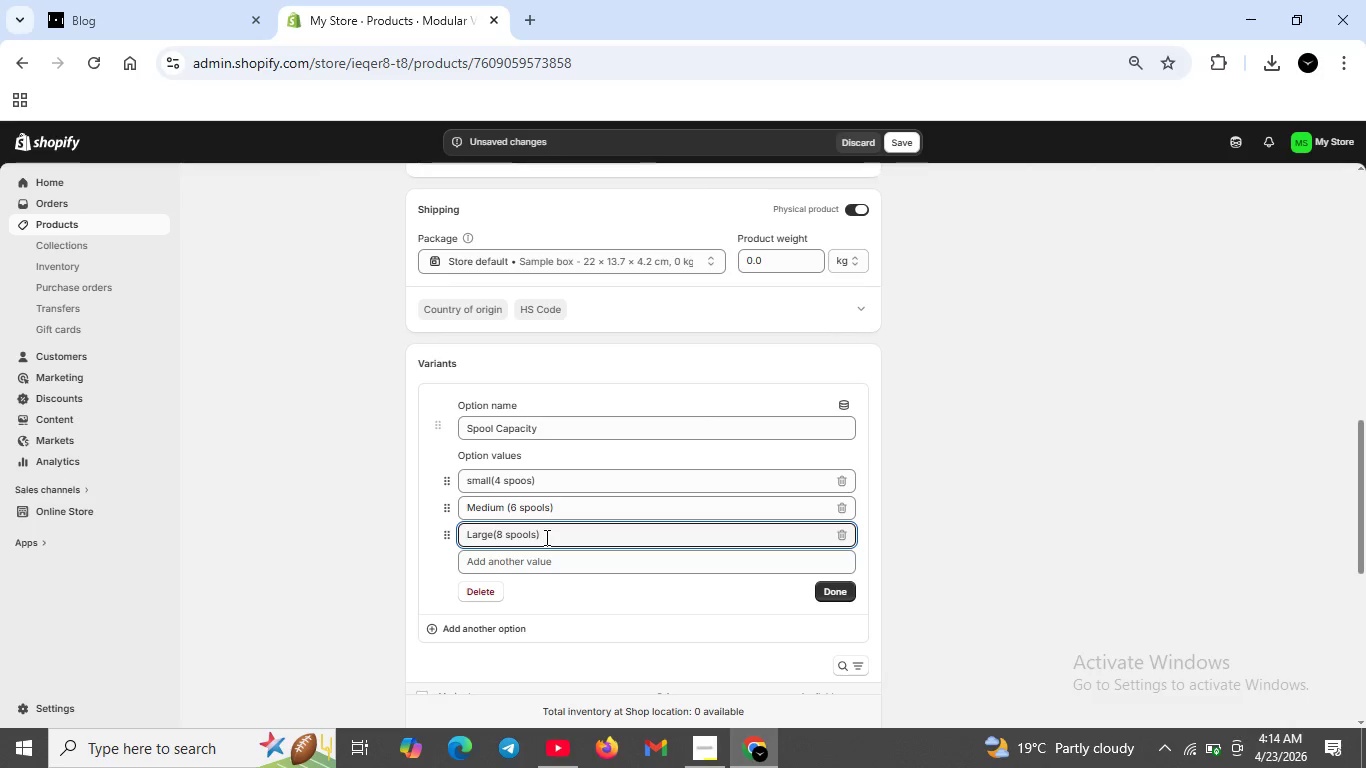 
wait(80.08)
 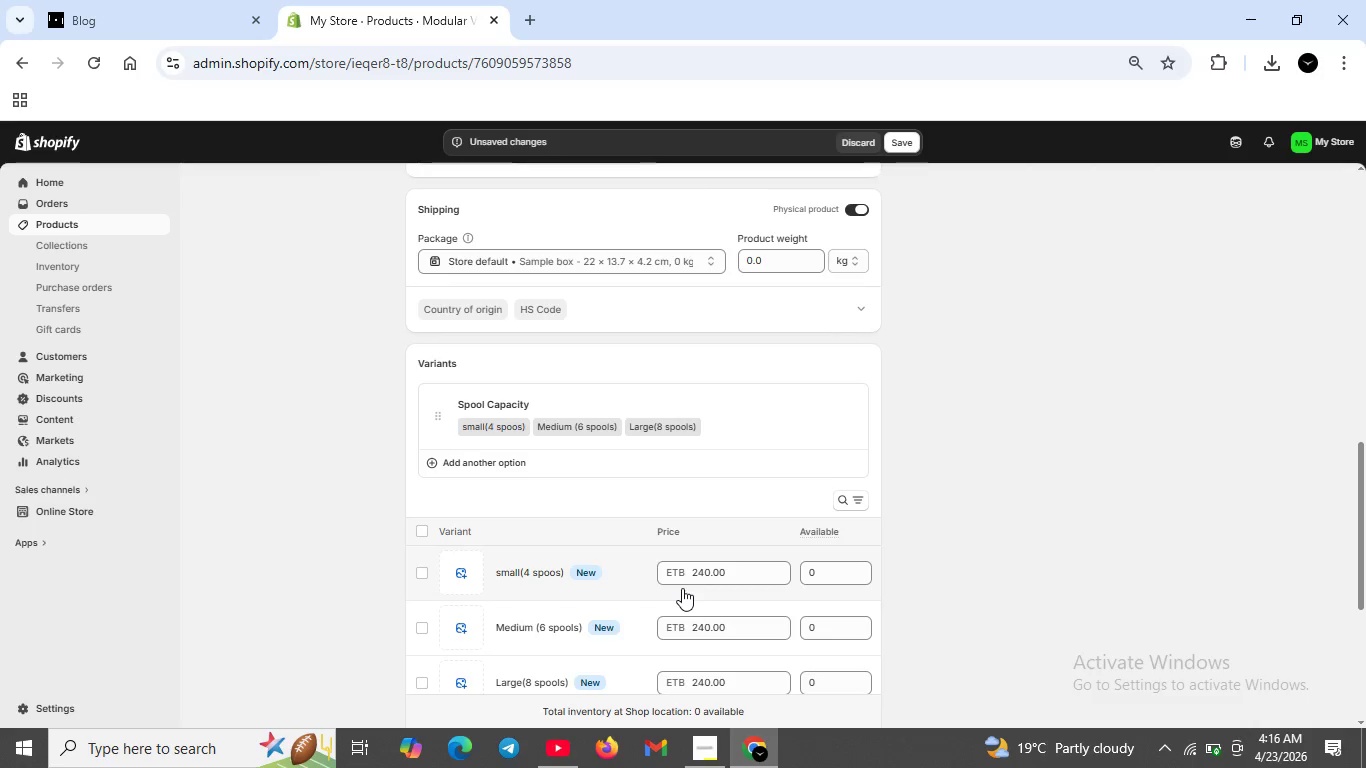 
left_click([832, 577])
 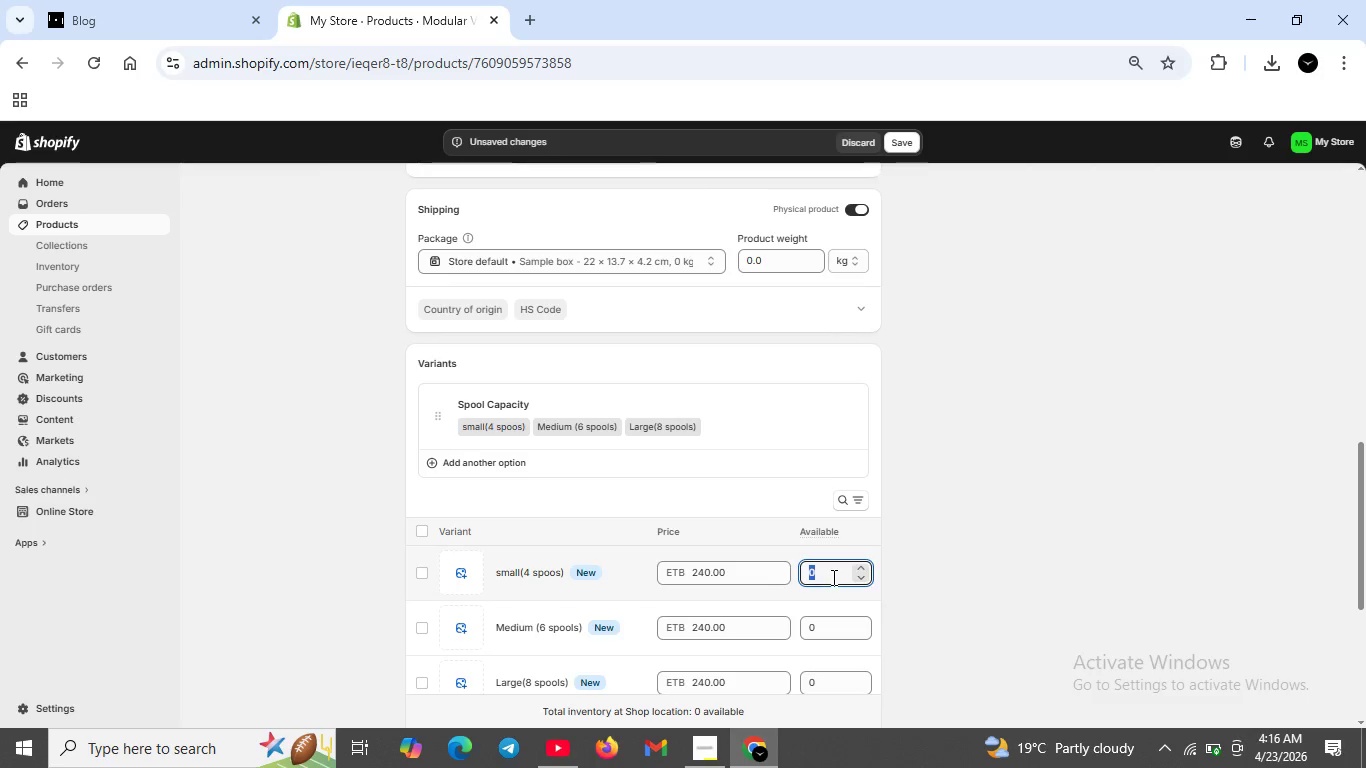 
key(Backspace)
 